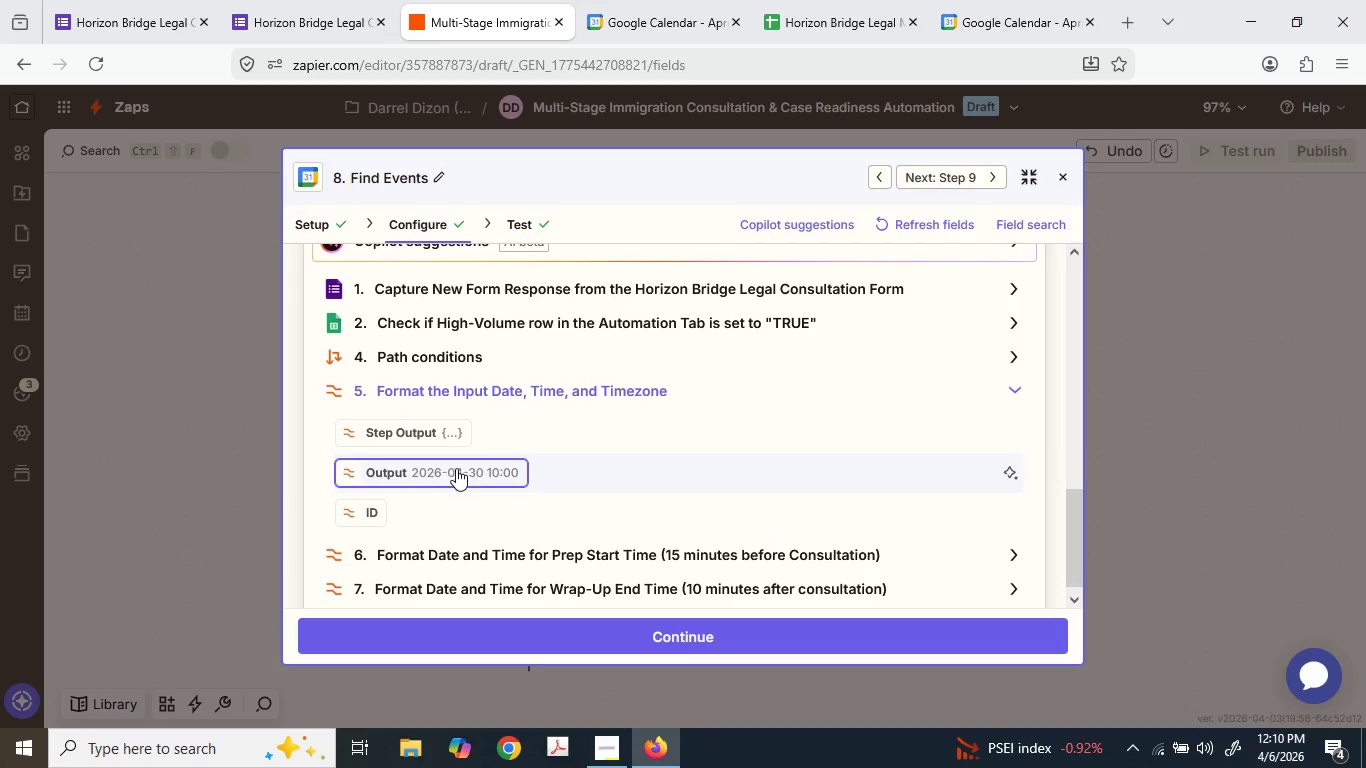 
left_click([458, 468])
 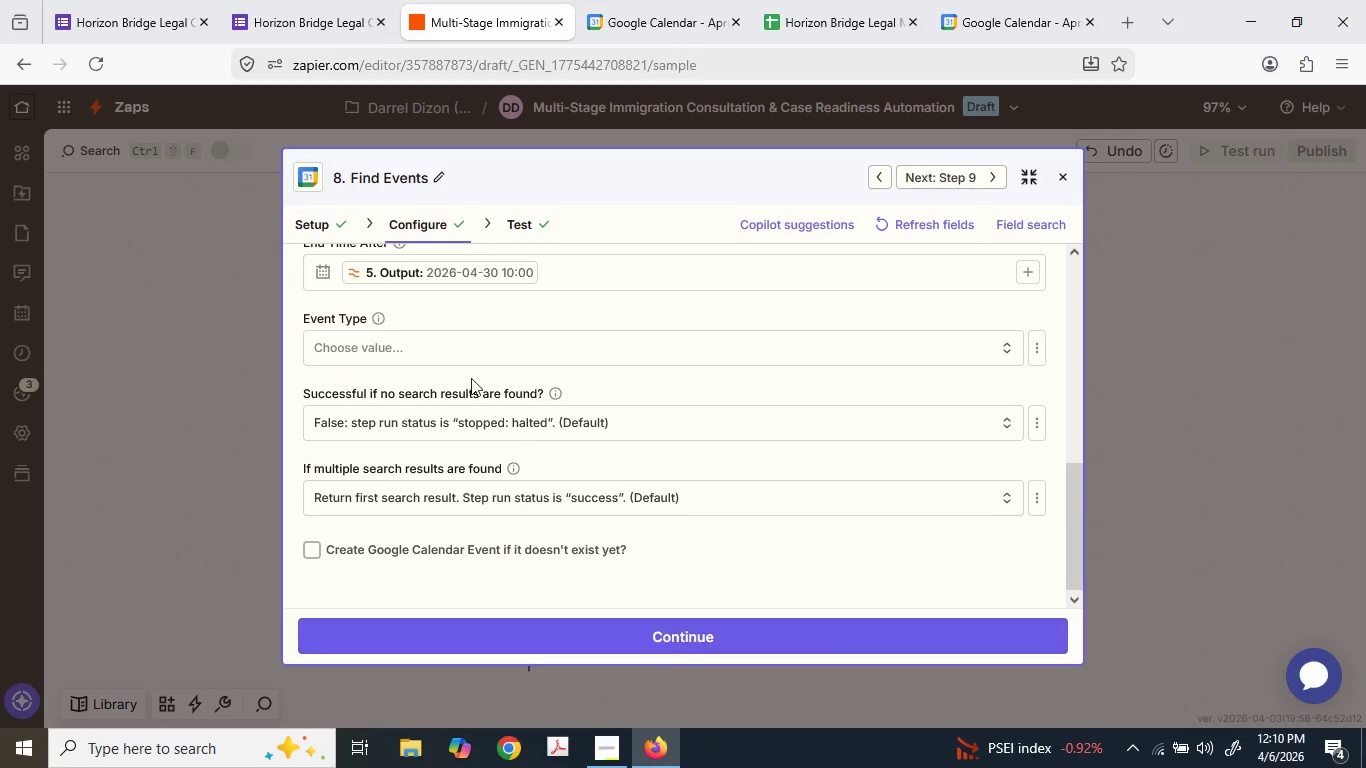 
scroll: coordinate [419, 292], scroll_direction: up, amount: 1.0
 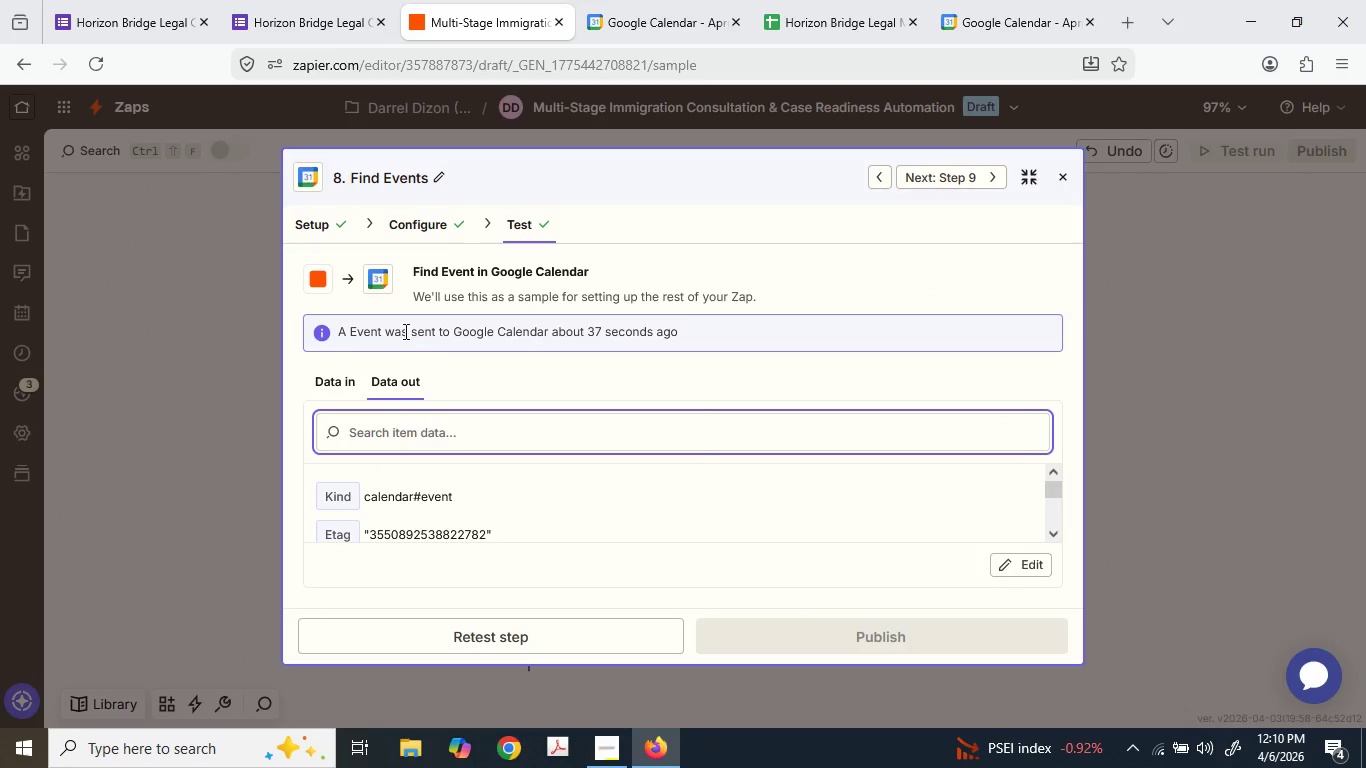 
left_click([372, 210])
 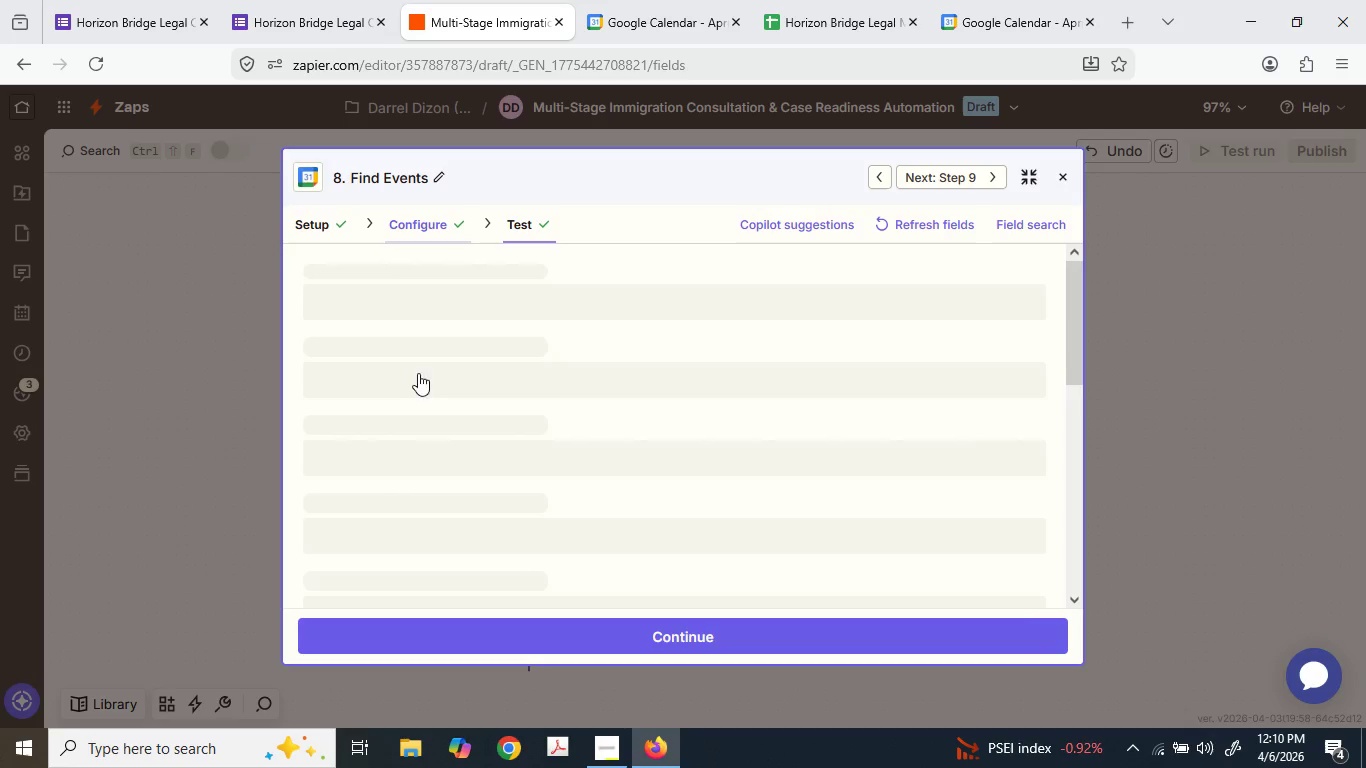 
scroll: coordinate [414, 431], scroll_direction: down, amount: 2.0
 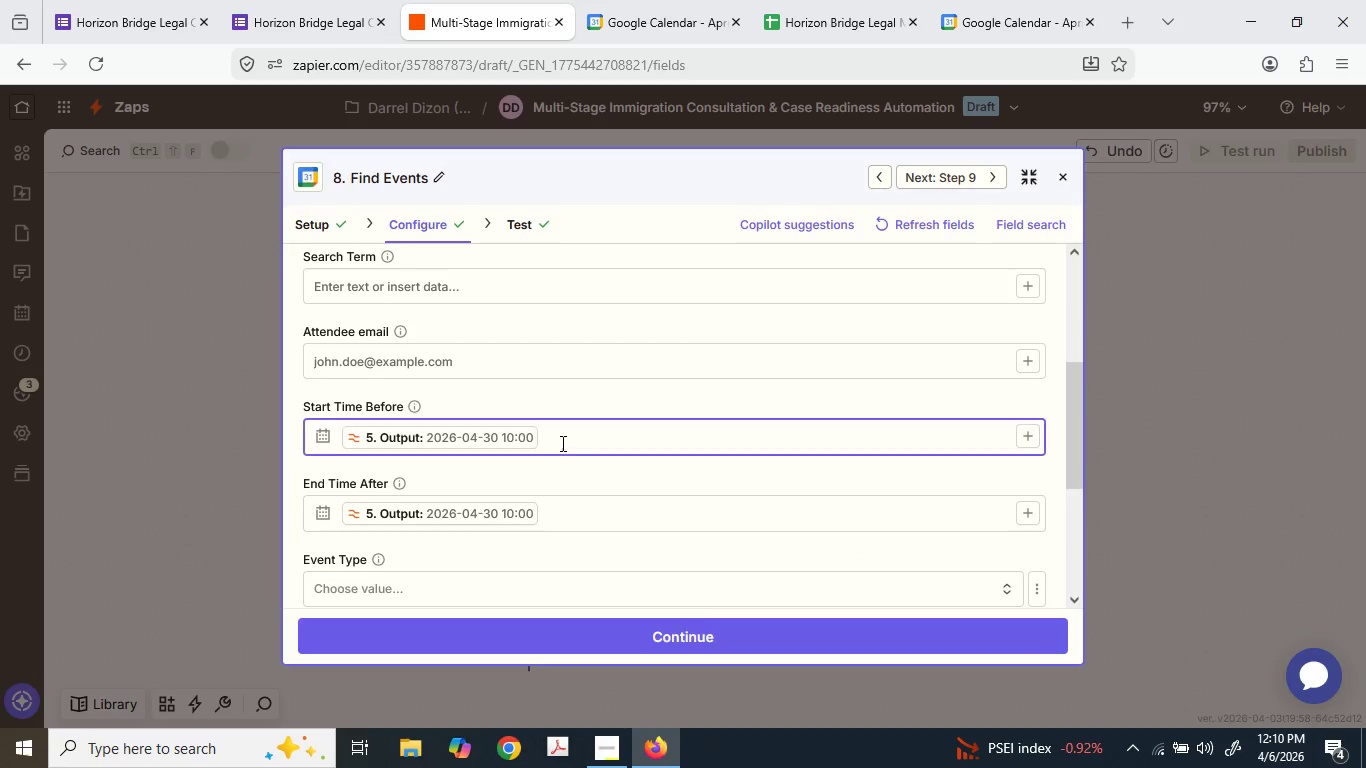 
key(Backspace)
 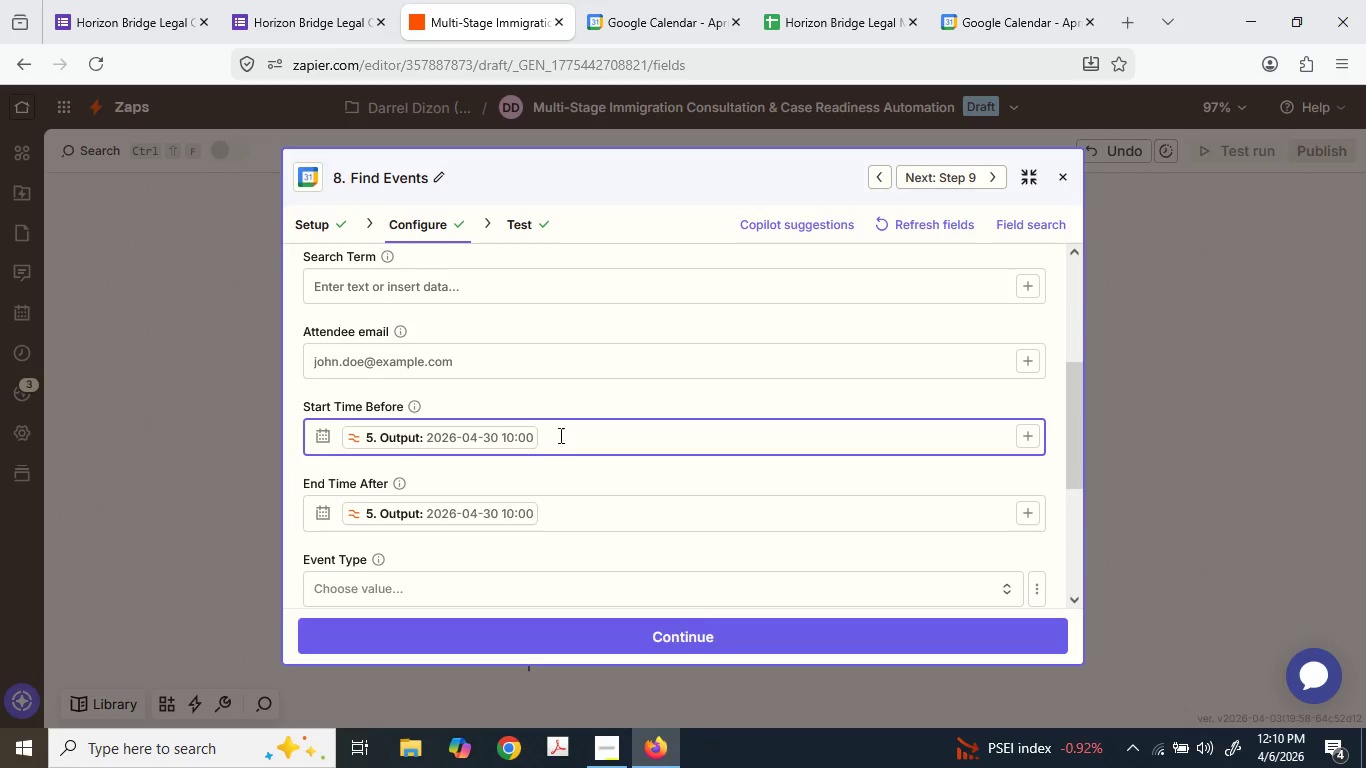 
key(Backspace)
 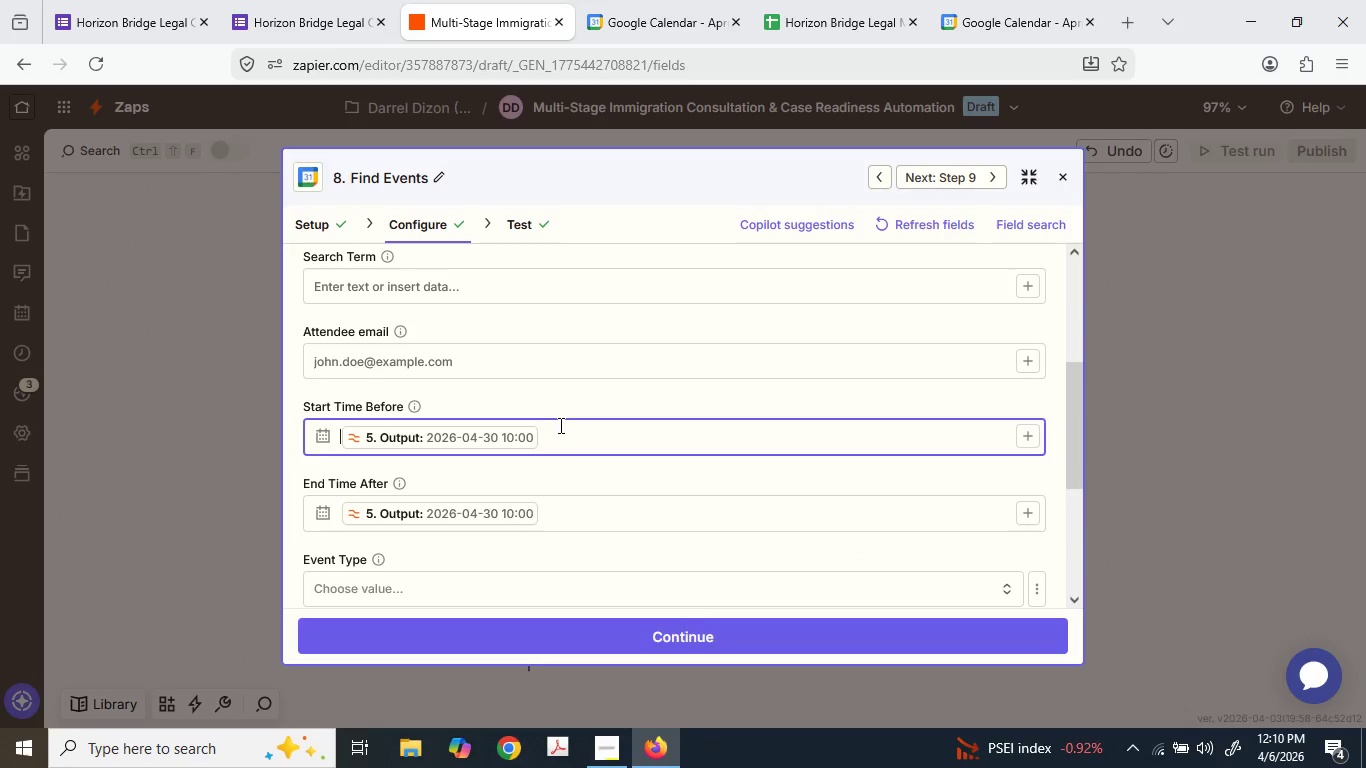 
key(Enter)
 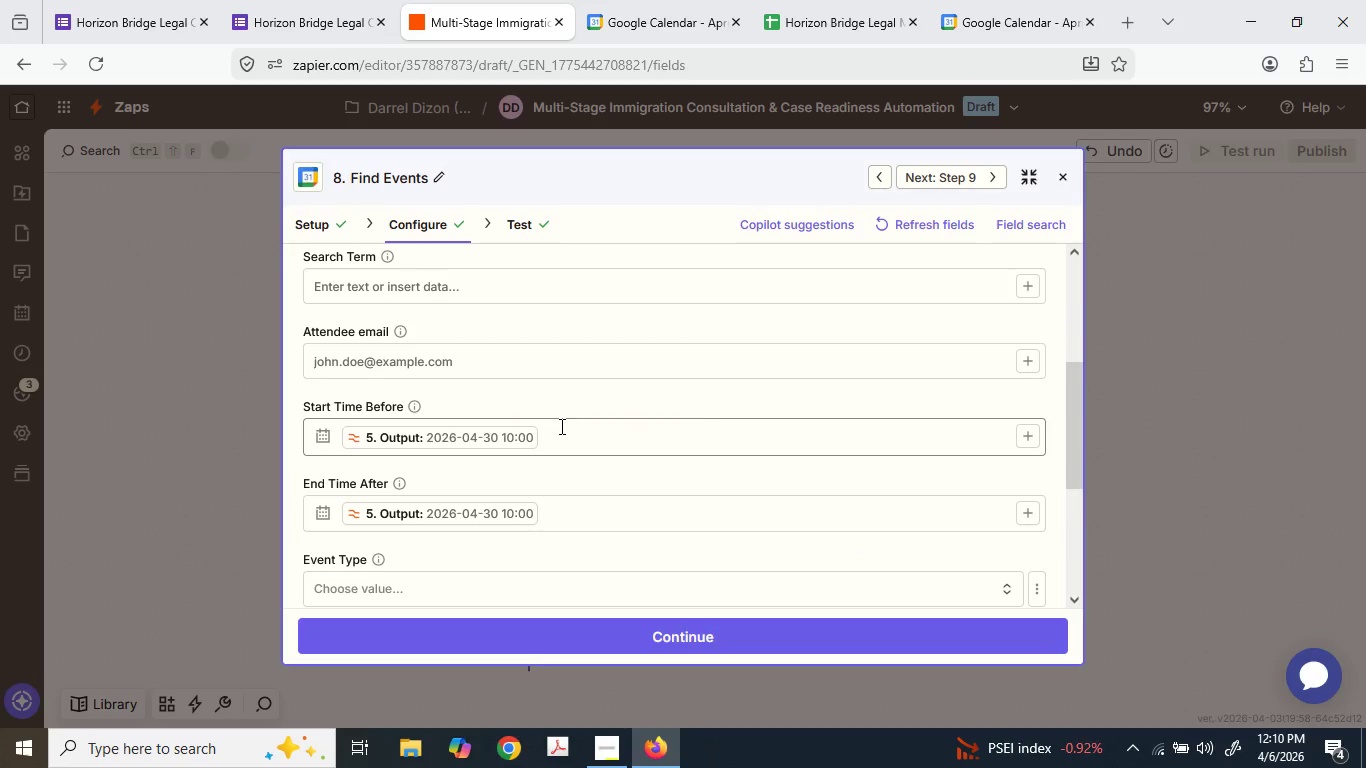 
left_click([560, 426])
 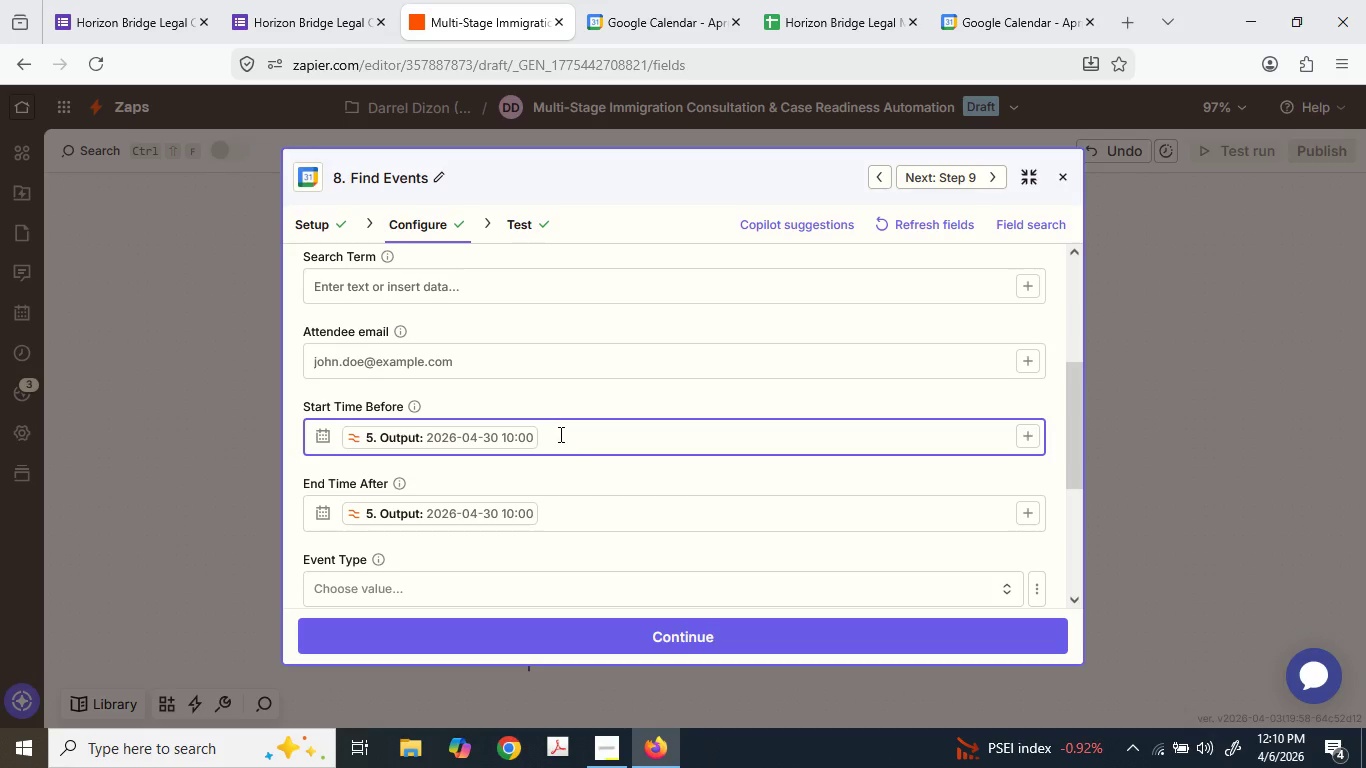 
key(Backspace)
 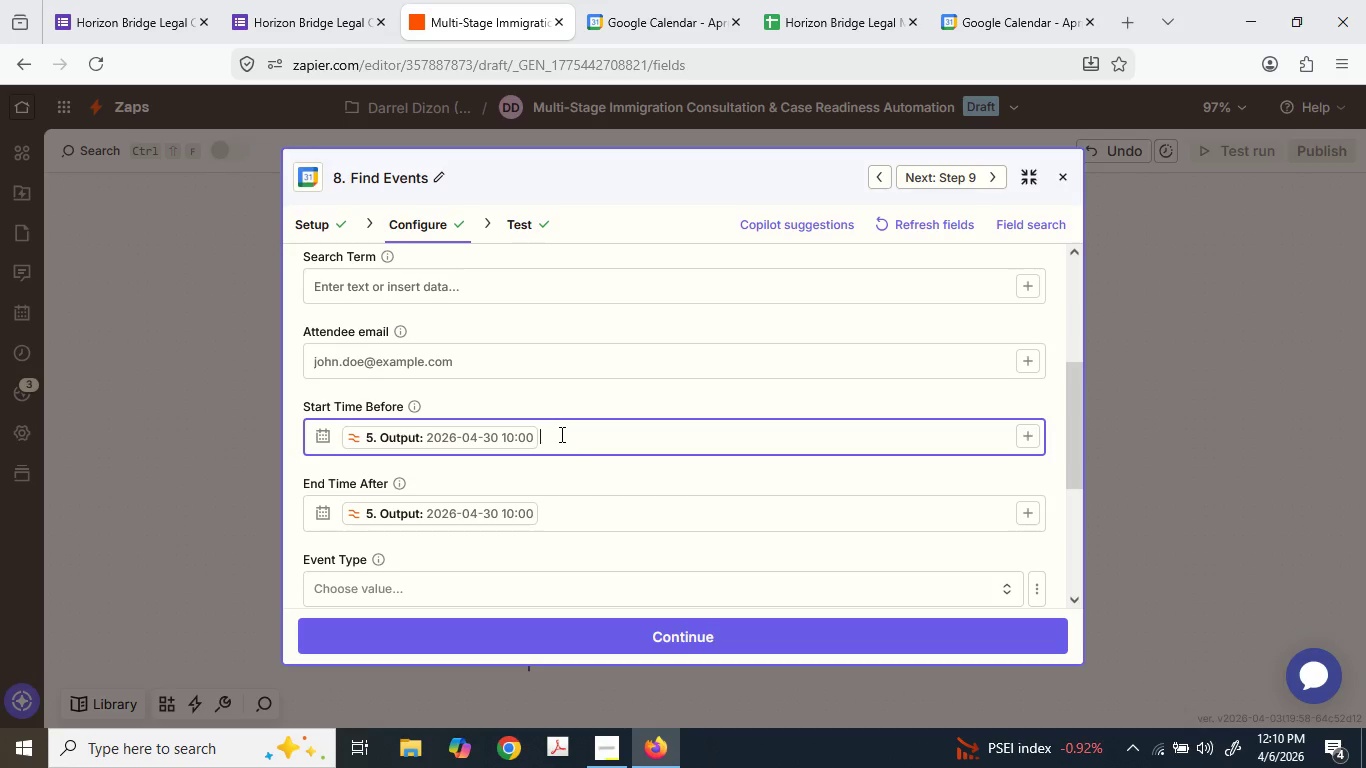 
key(Enter)
 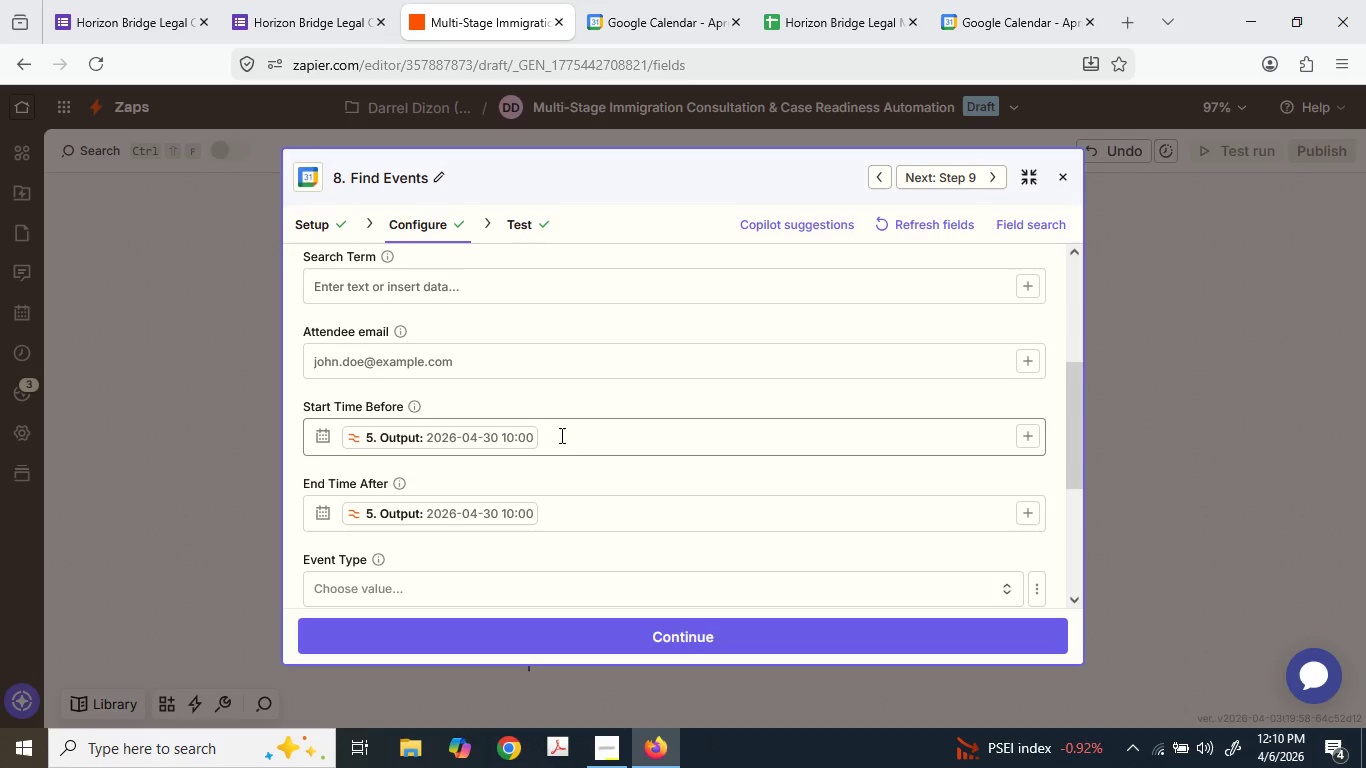 
key(Enter)
 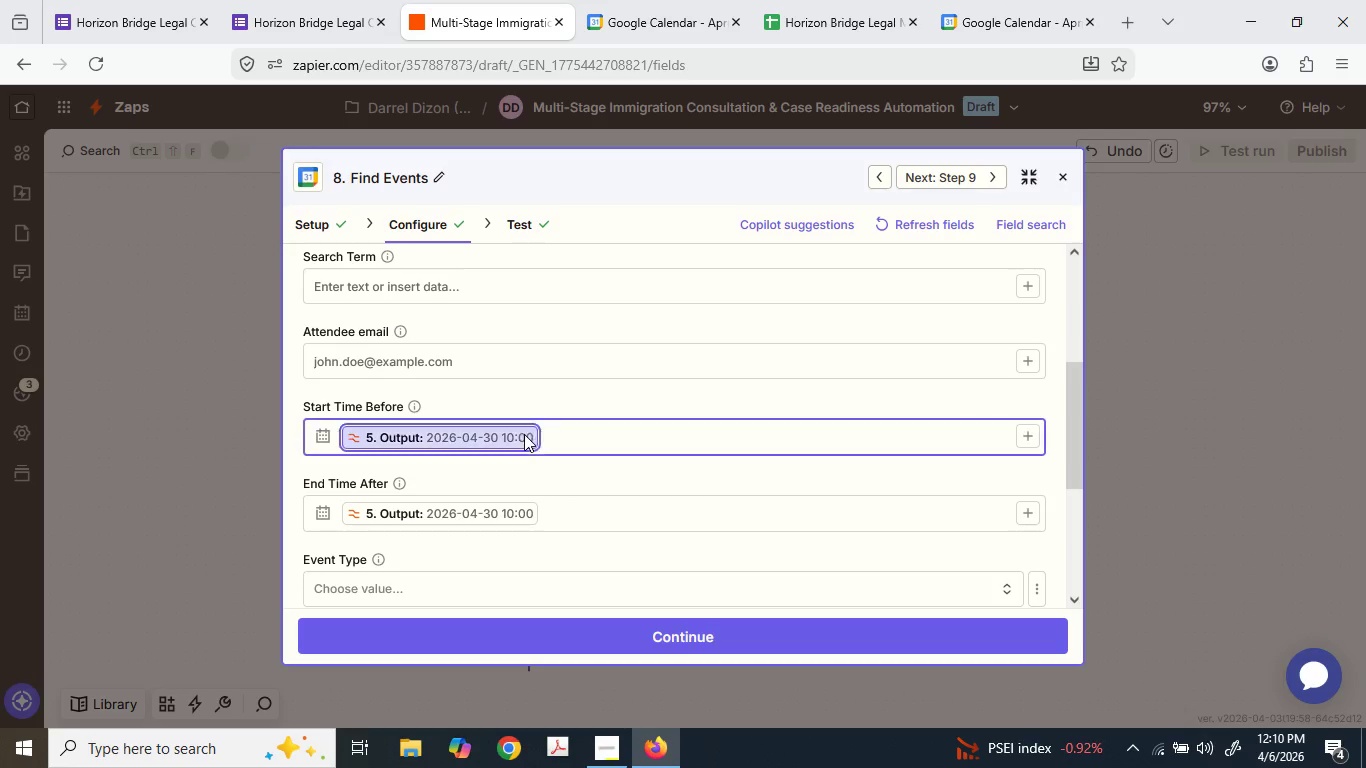 
key(Backspace)
 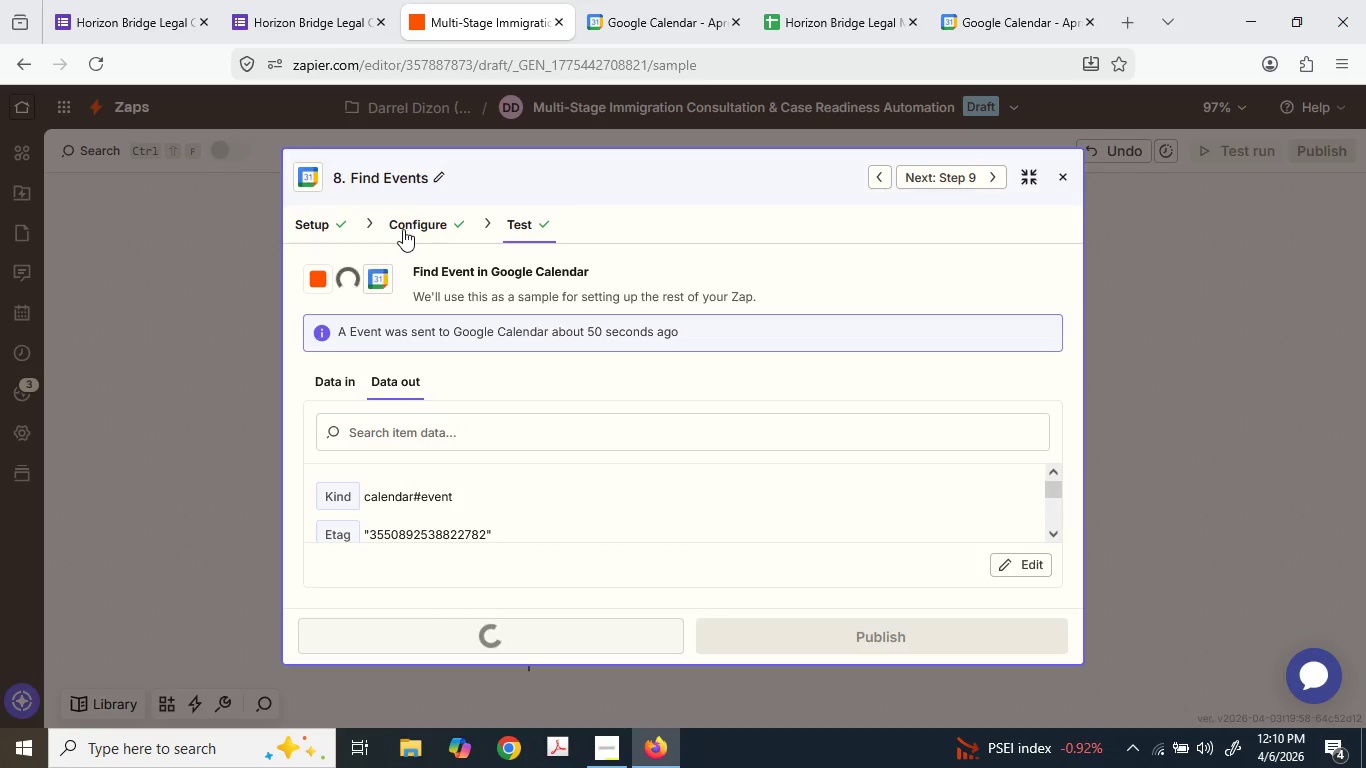 
wait(5.3)
 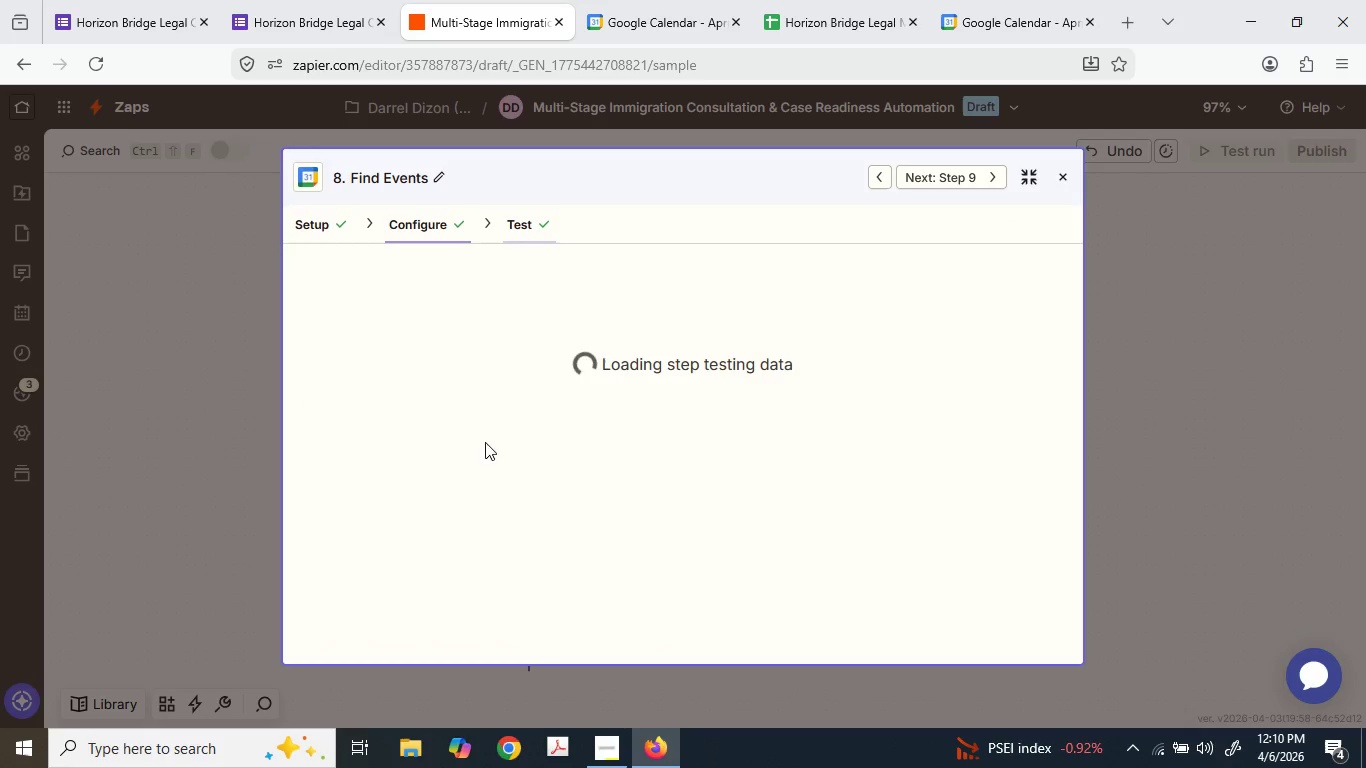 
left_click([406, 231])
 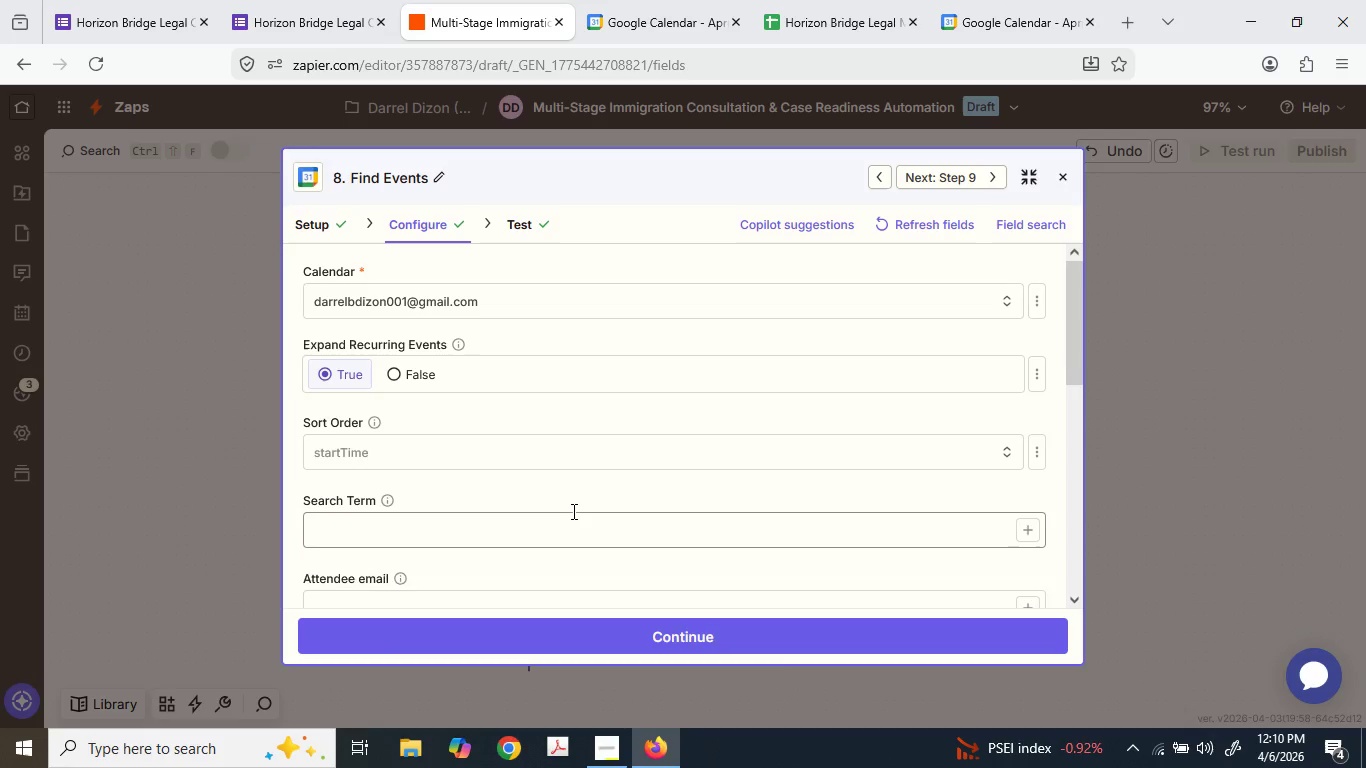 
scroll: coordinate [571, 511], scroll_direction: down, amount: 3.0
 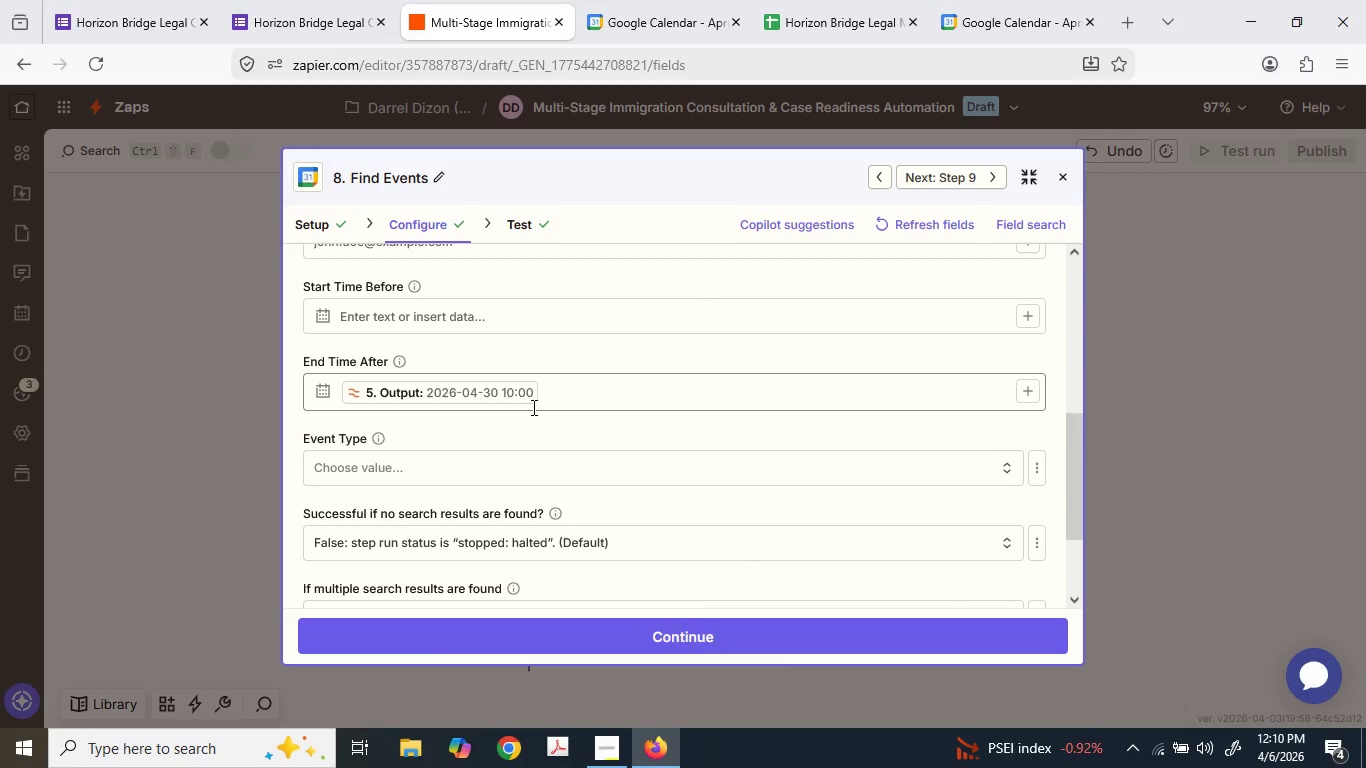 
left_click([534, 403])
 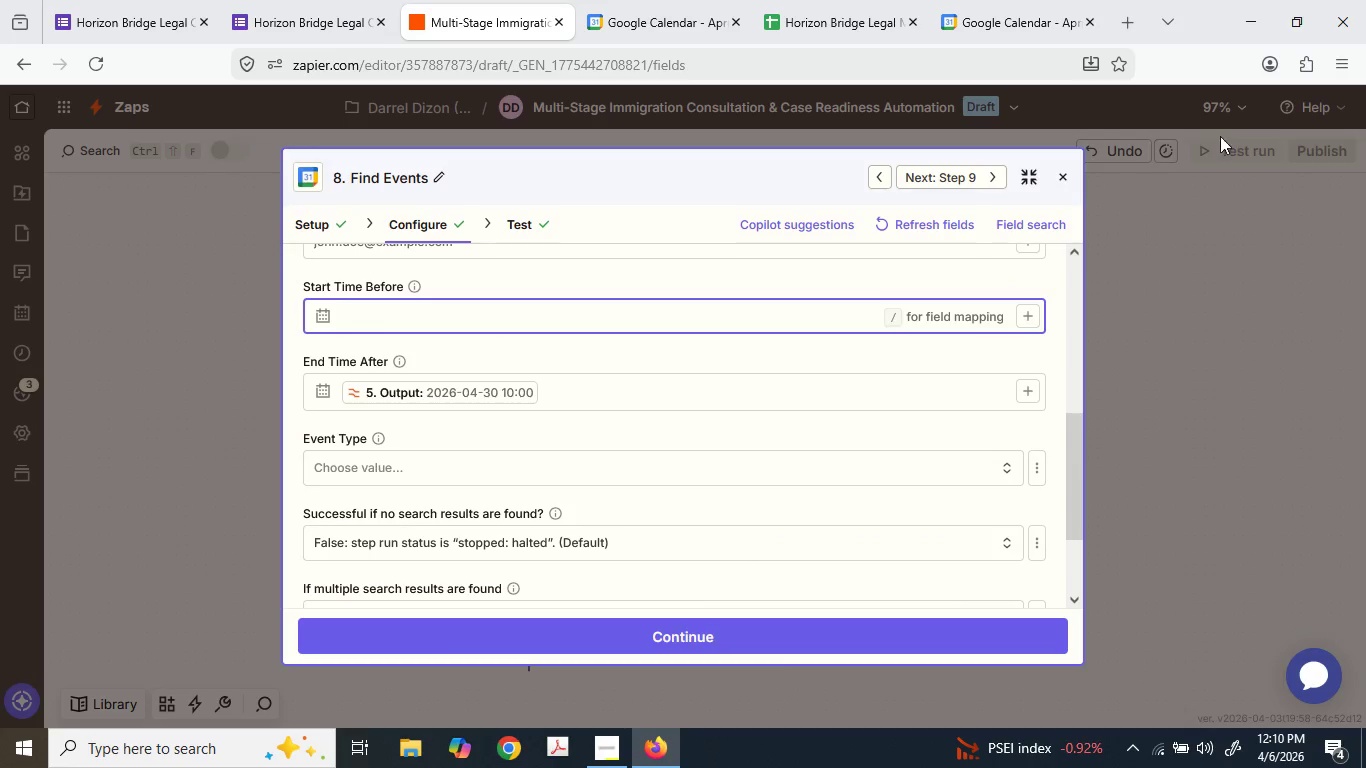 
wait(6.2)
 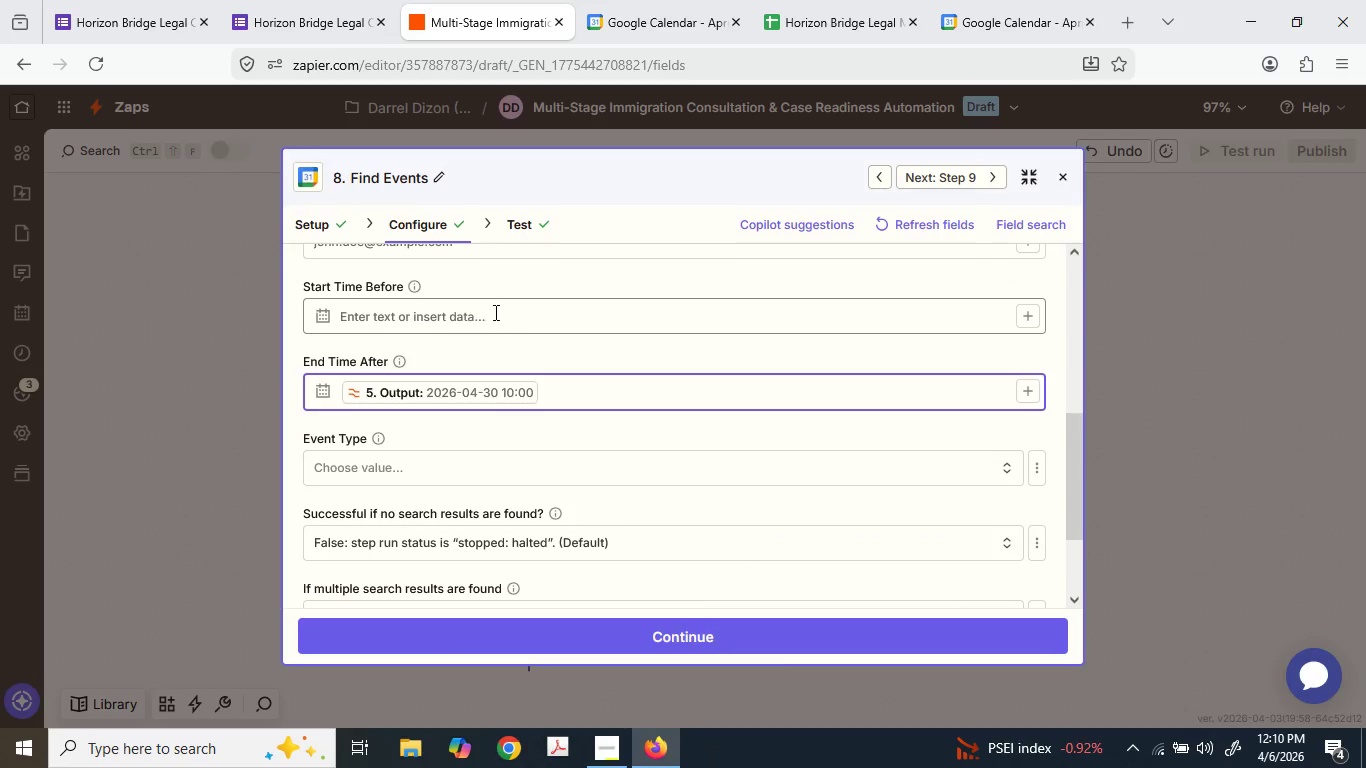 
left_click([1025, 317])
 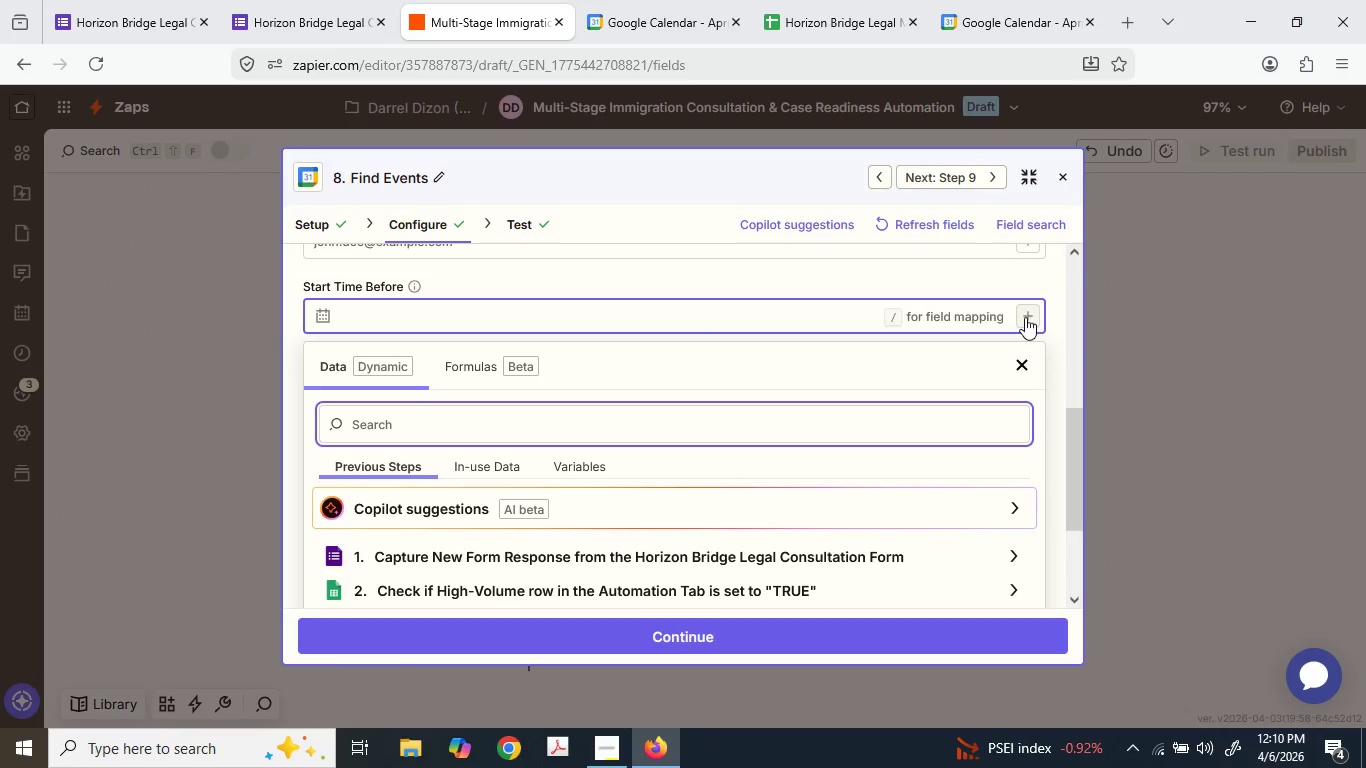 
scroll: coordinate [698, 561], scroll_direction: down, amount: 1.0
 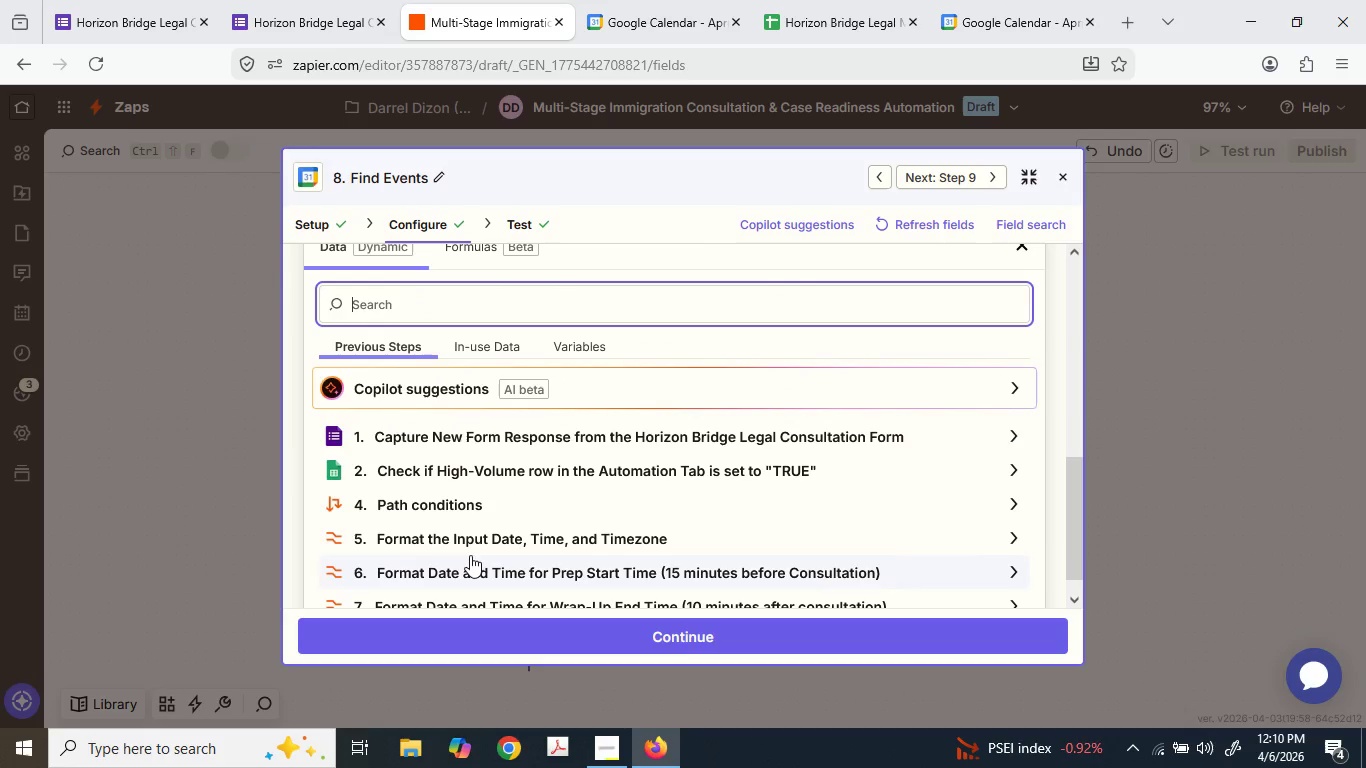 
left_click([466, 539])
 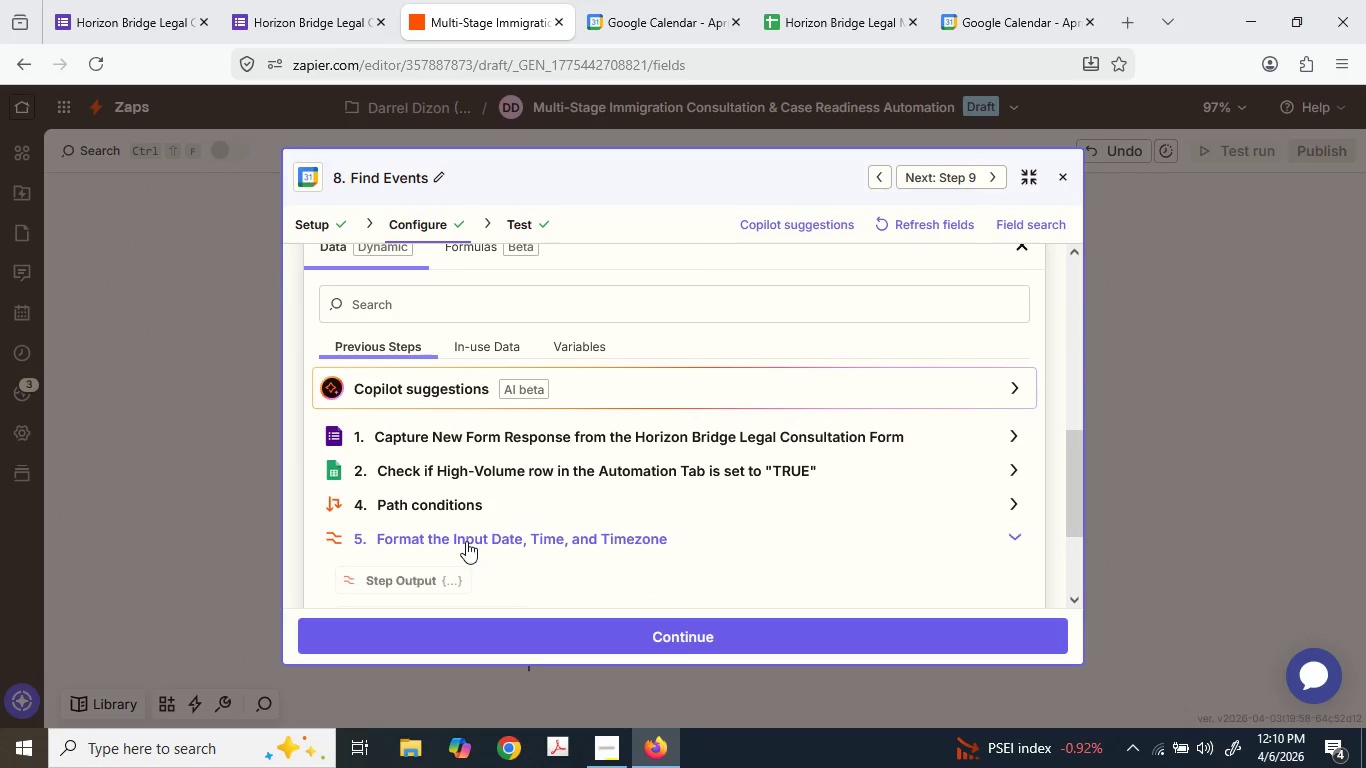 
scroll: coordinate [468, 541], scroll_direction: down, amount: 1.0
 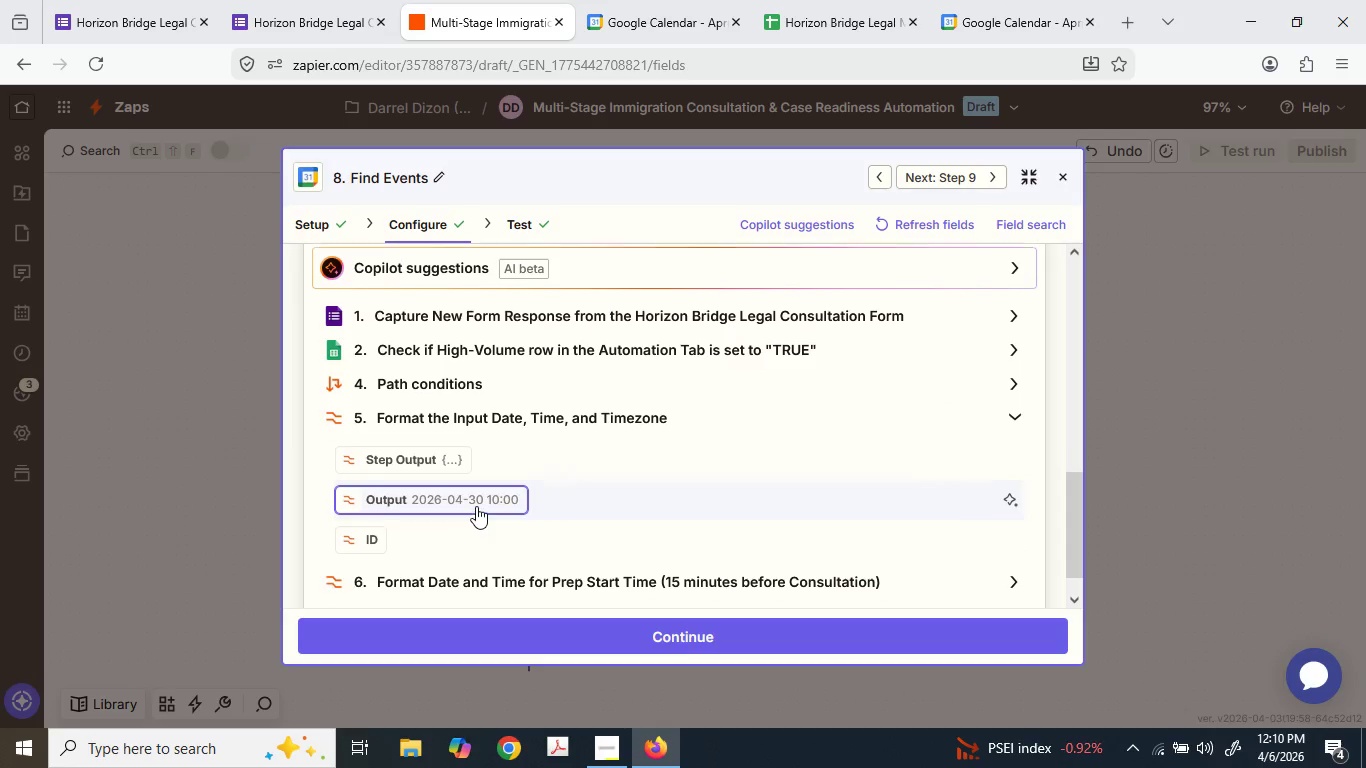 
scroll: coordinate [497, 481], scroll_direction: up, amount: 3.0
 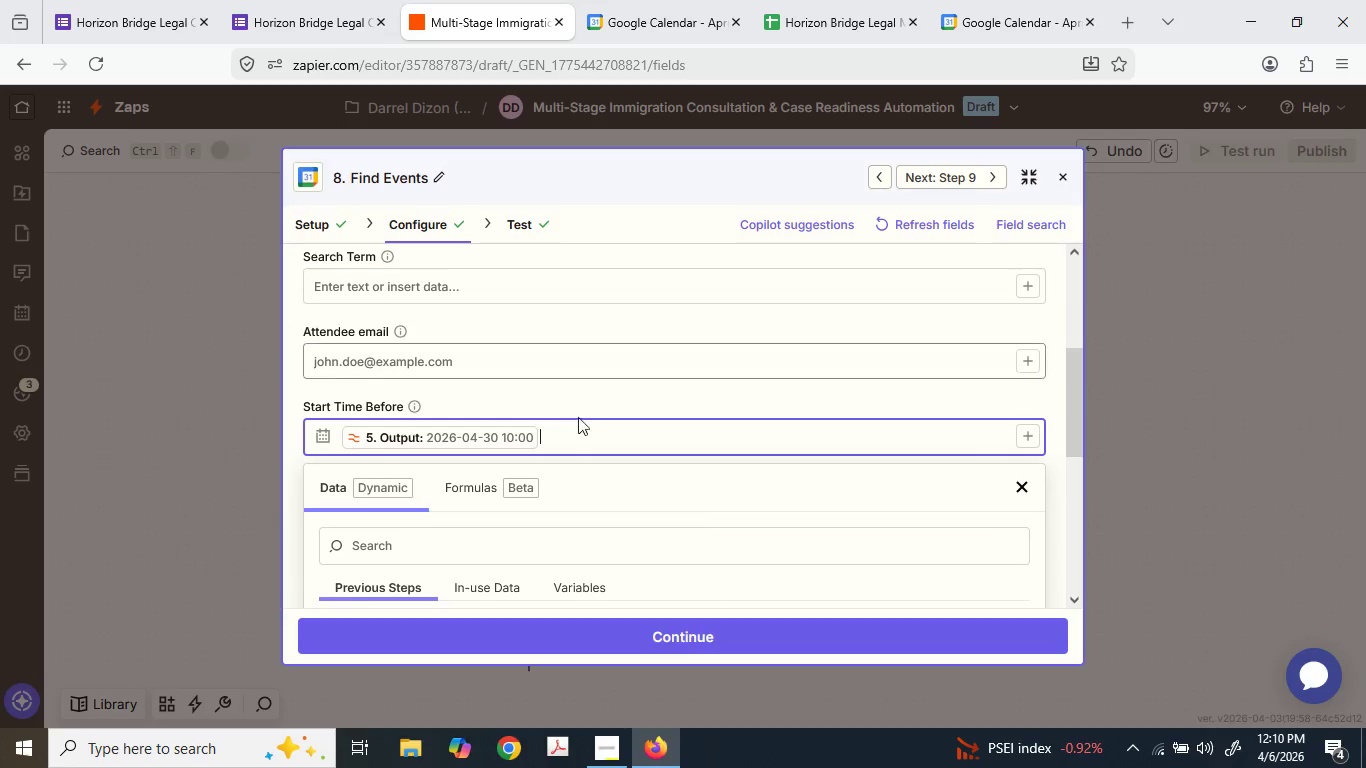 
left_click_drag(start_coordinate=[597, 441], to_coordinate=[602, 442])
 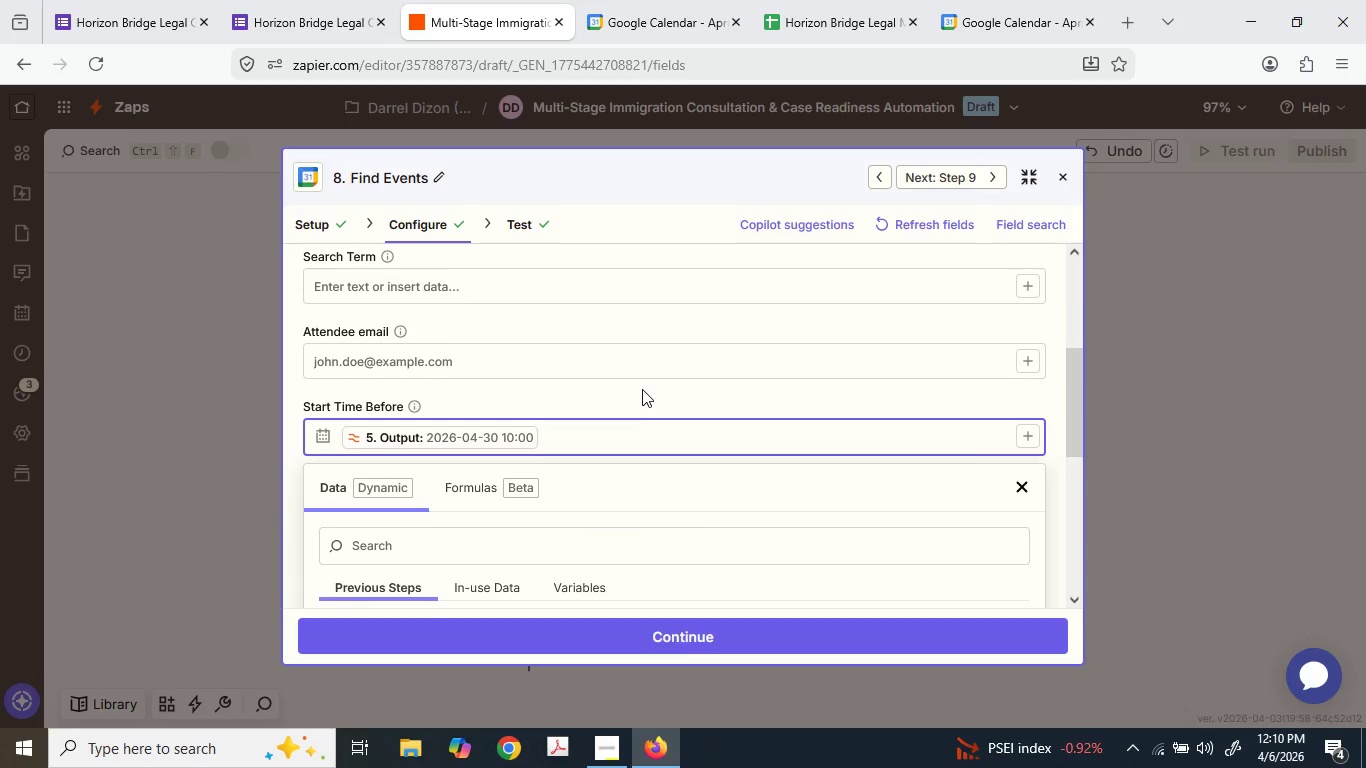 
left_click([642, 388])
 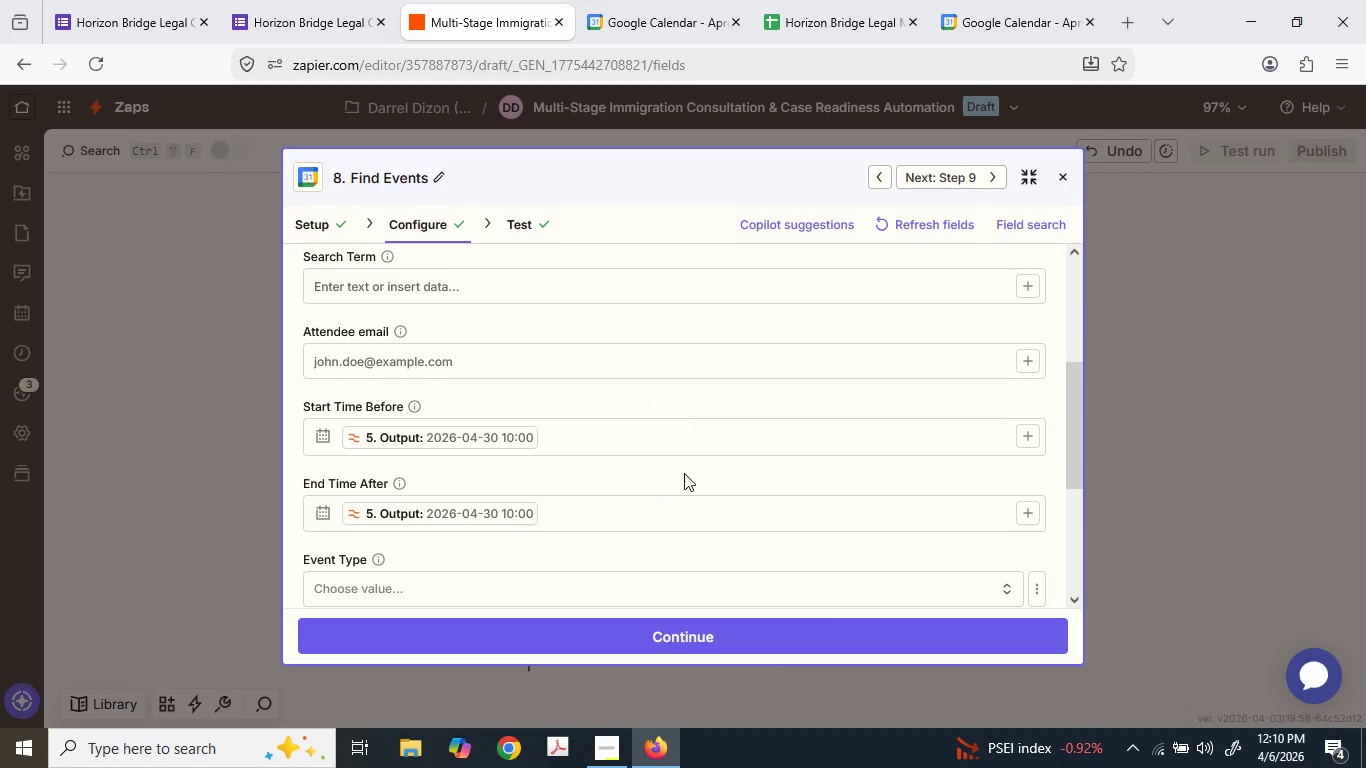 
scroll: coordinate [627, 388], scroll_direction: down, amount: 1.0
 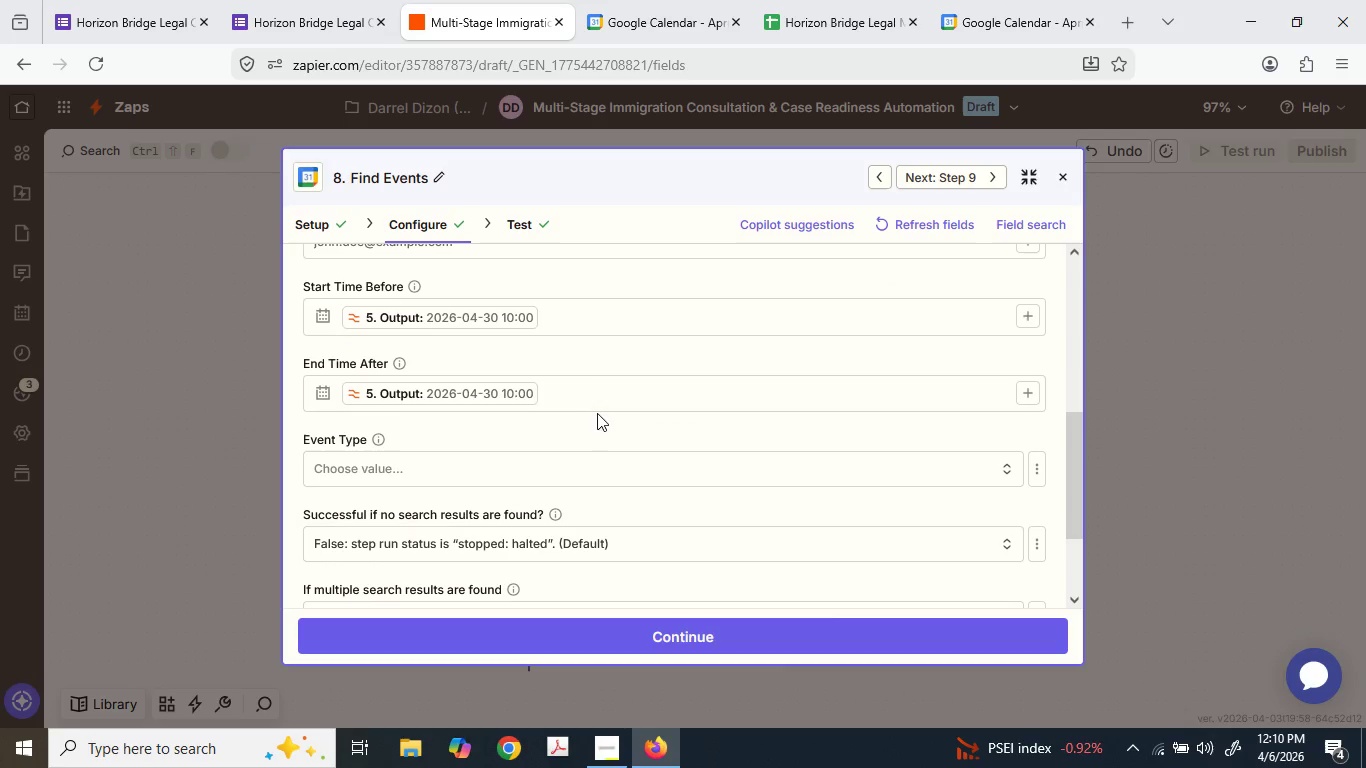 
left_click([588, 384])
 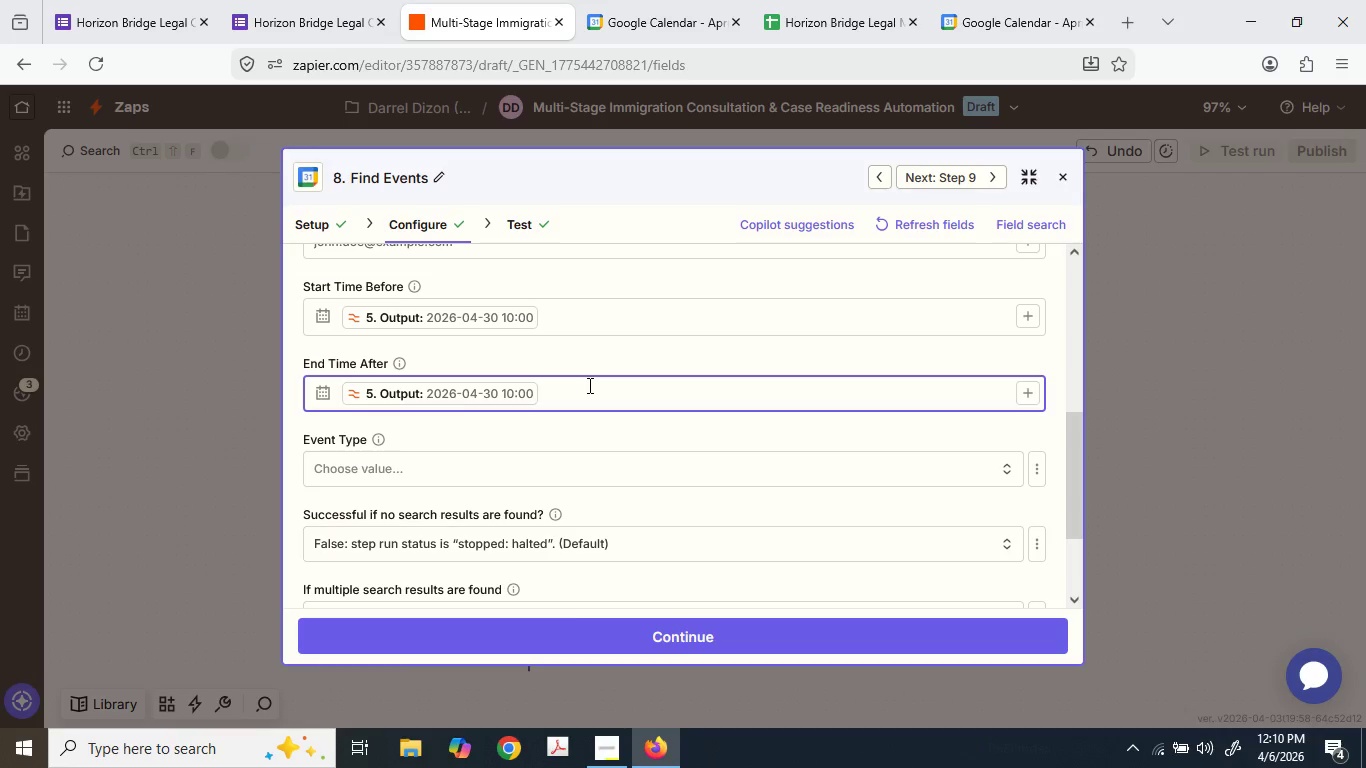 
key(Space)
 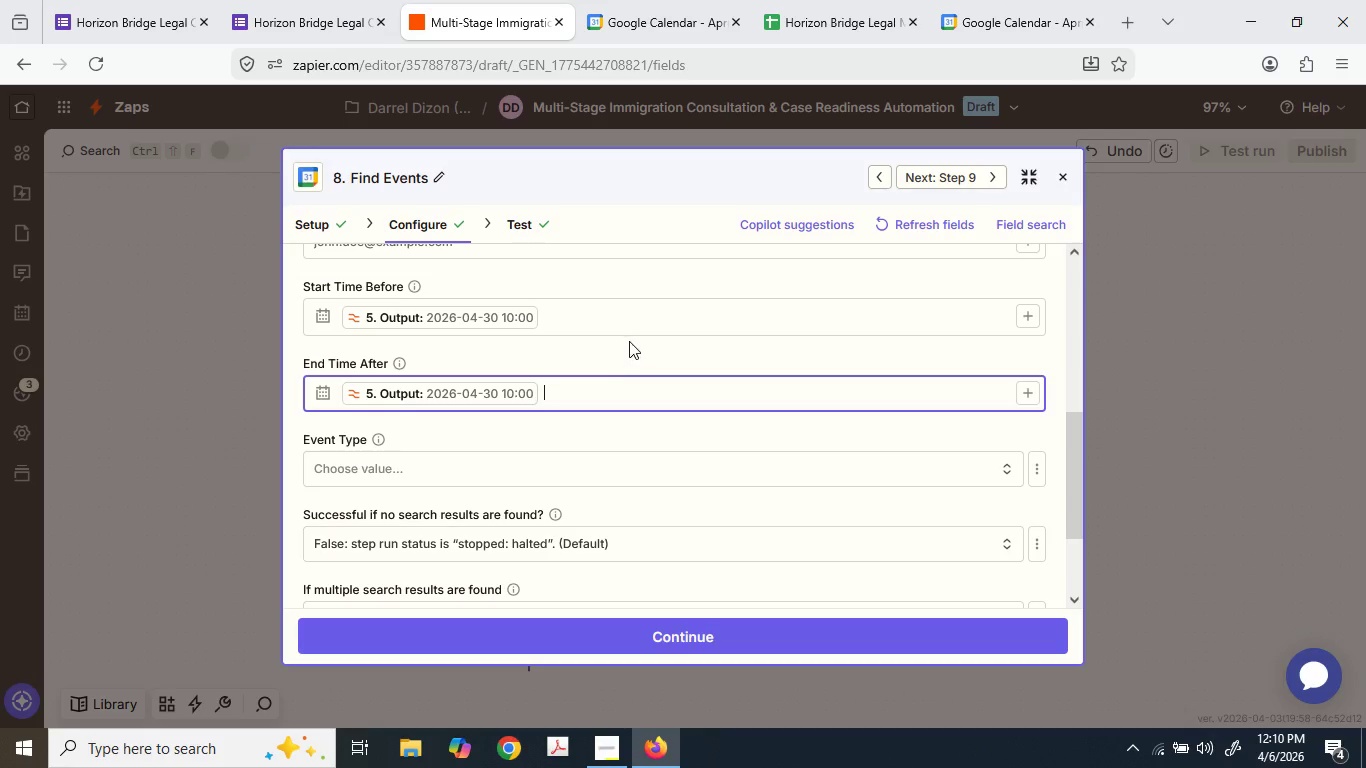 
key(Shift+ShiftLeft)
 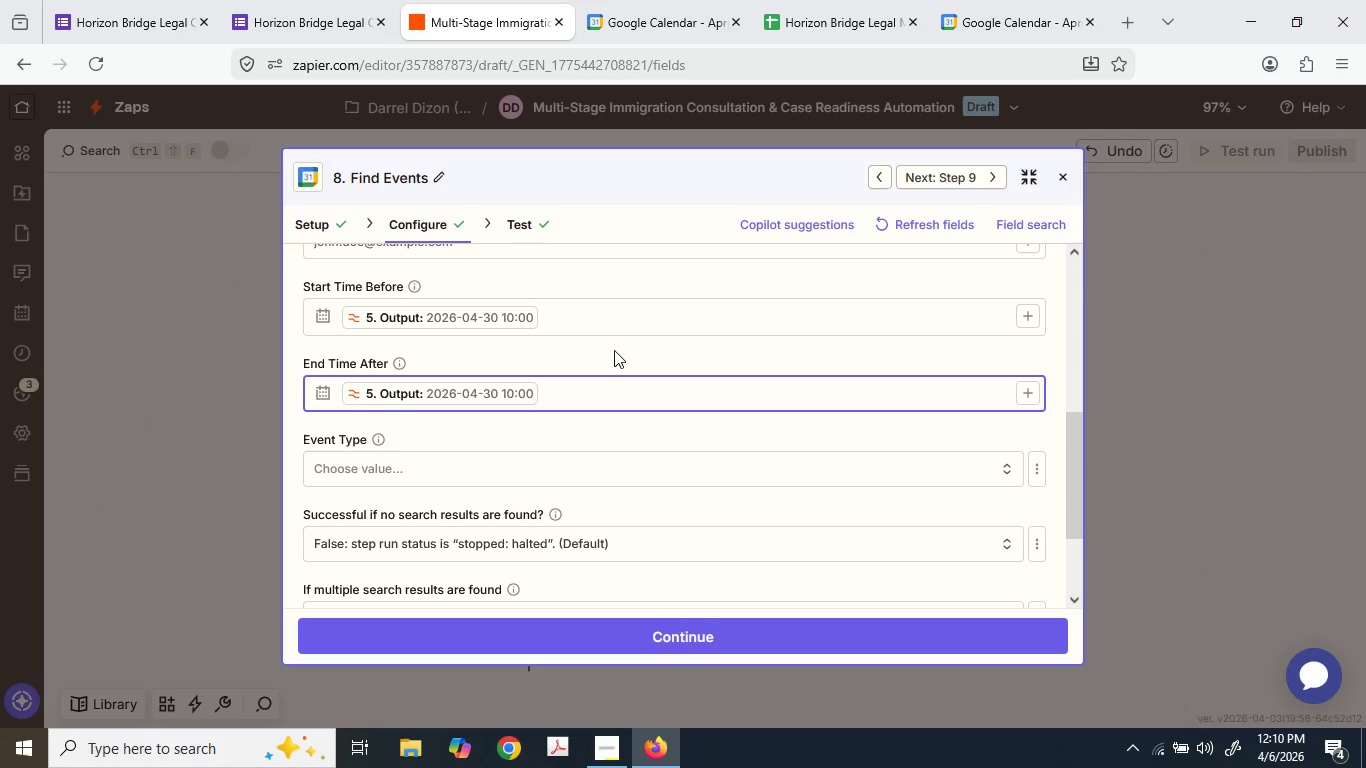 
key(Shift+ShiftLeft)
 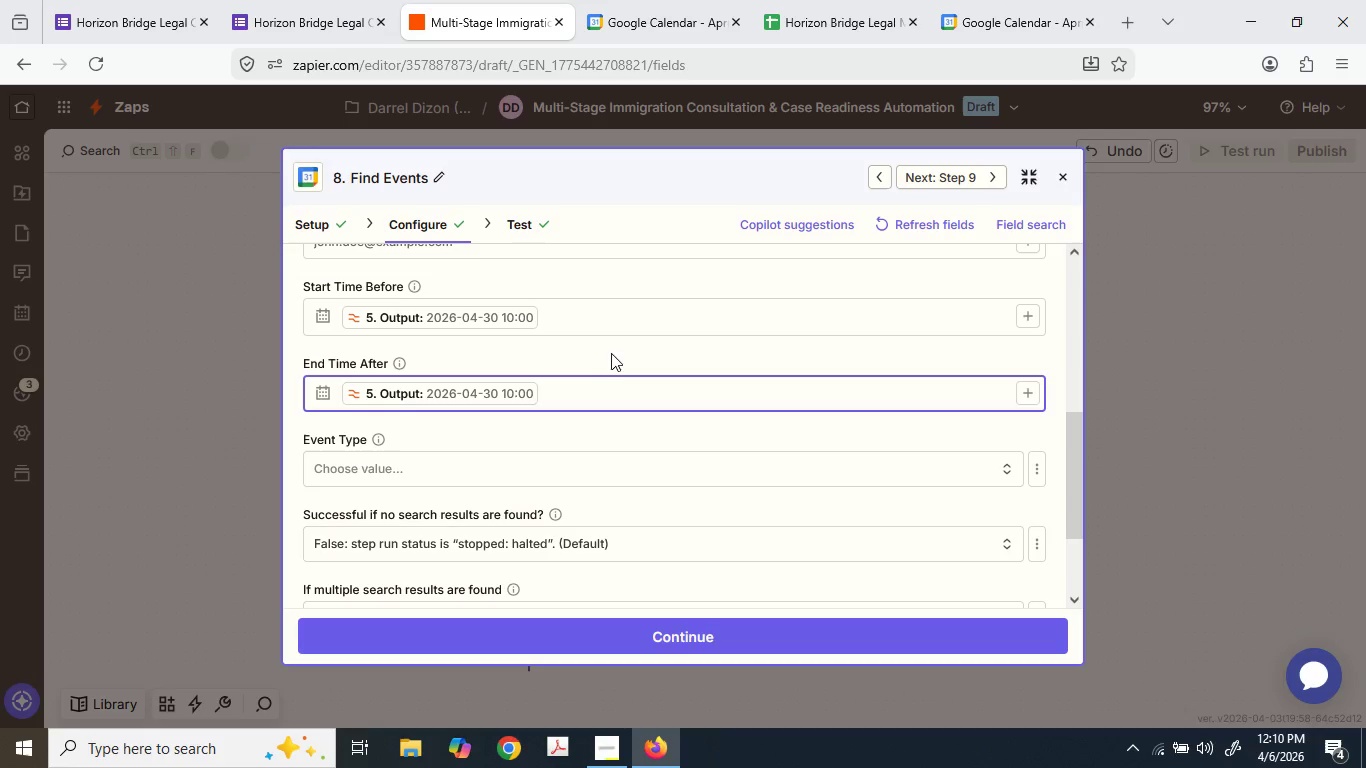 
key(Shift+Unknown)
 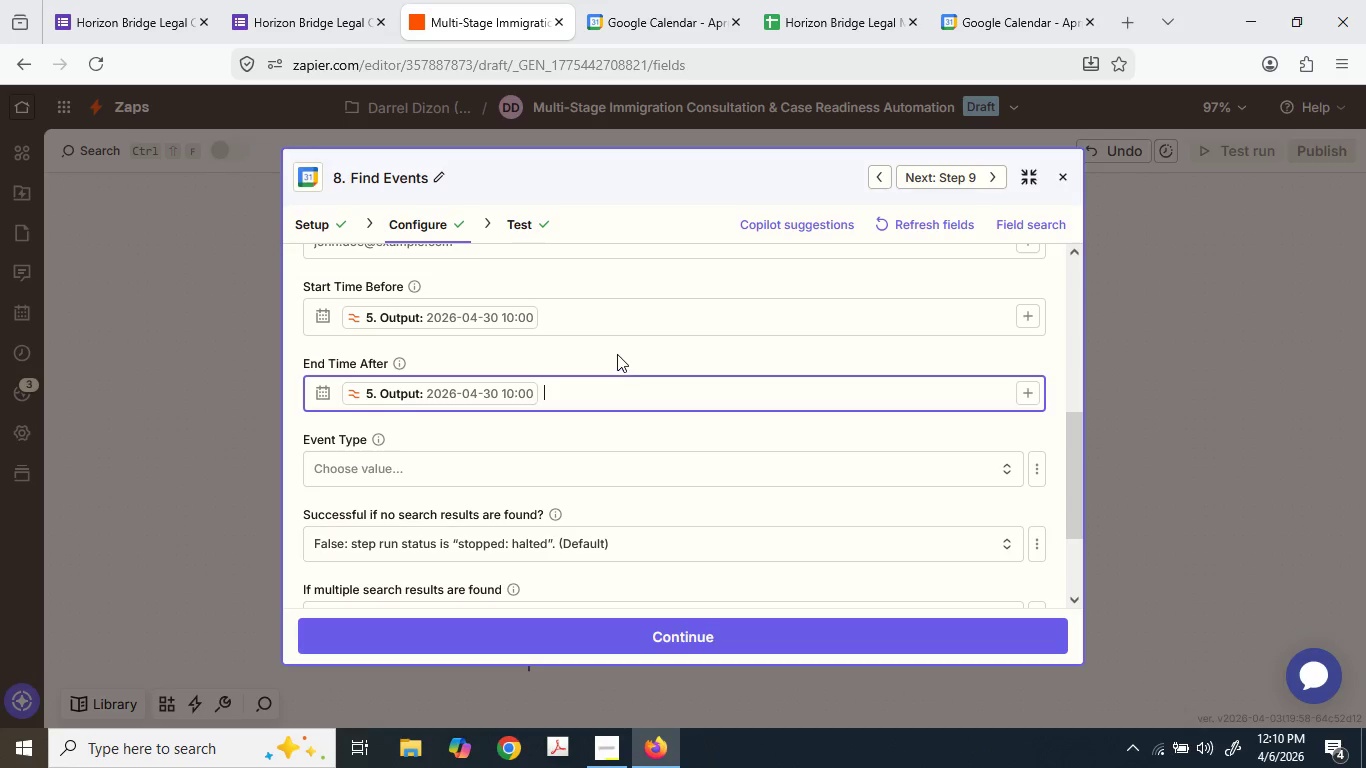 
key(Shift+Equal)
 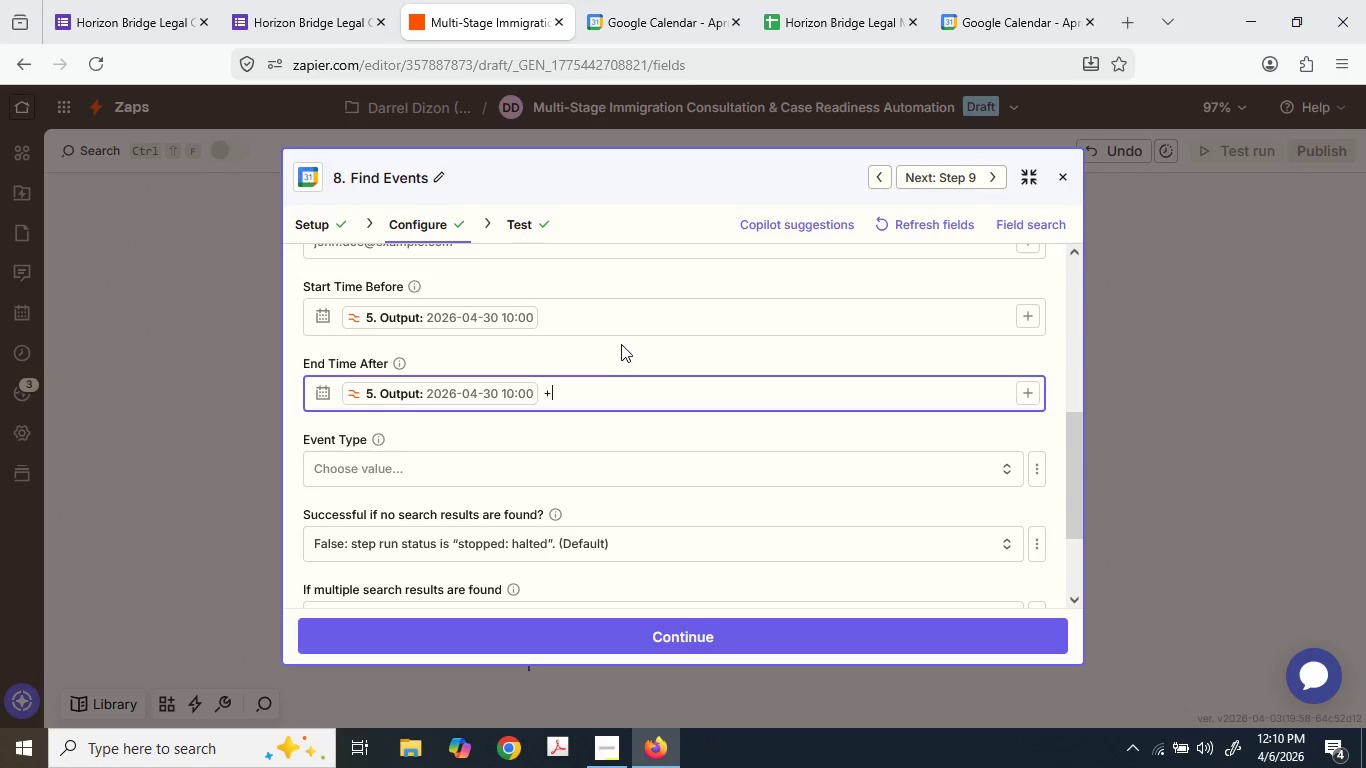 
key(5)
 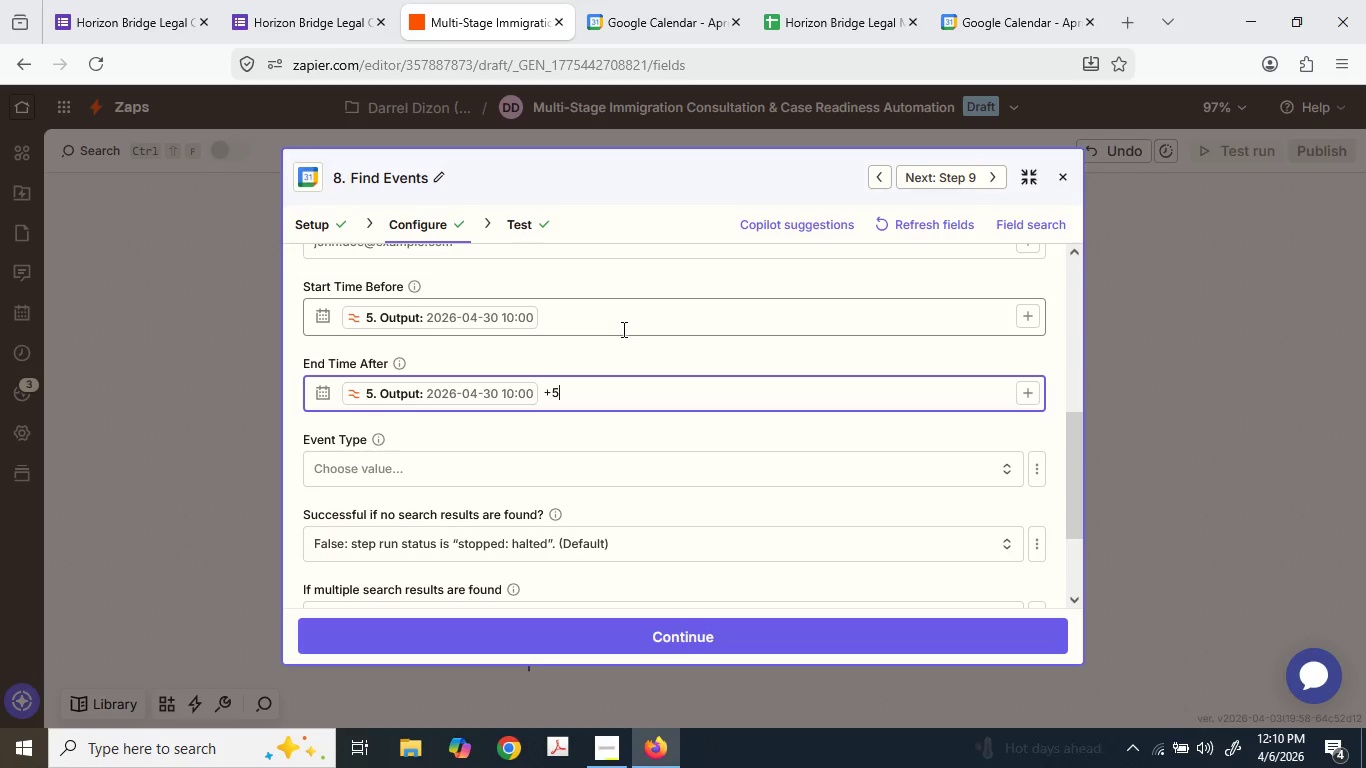 
key(Backspace)
 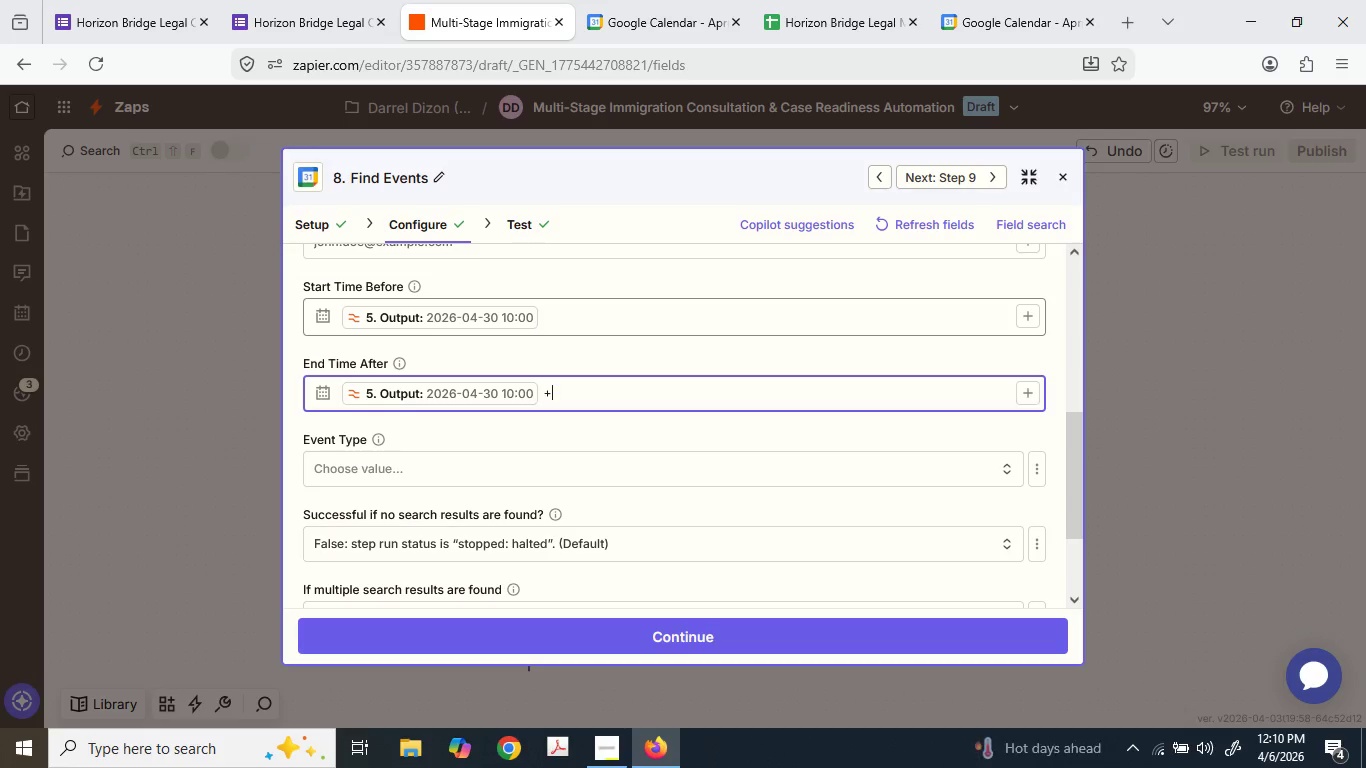 
key(1)
 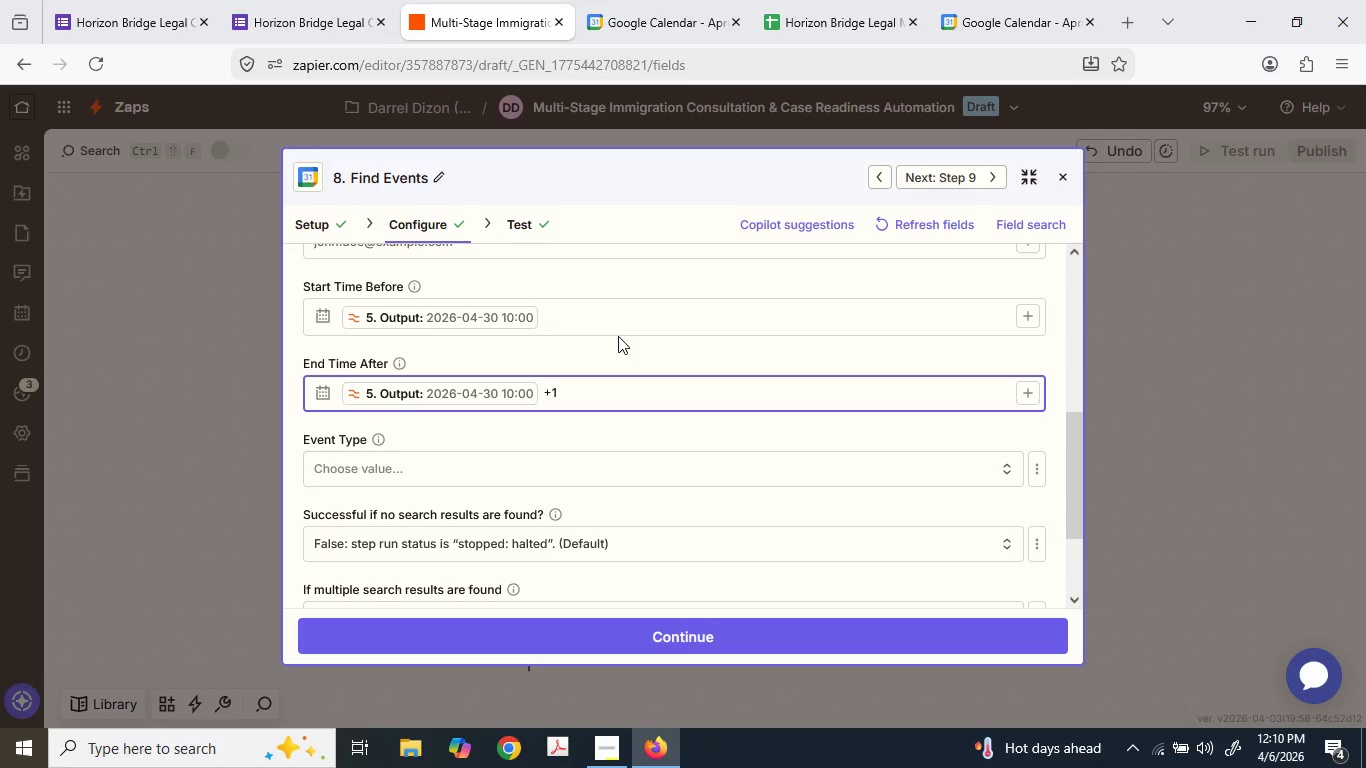 
type(4 min)
key(Backspace)
key(Backspace)
key(Backspace)
key(Backspace)
key(Backspace)
 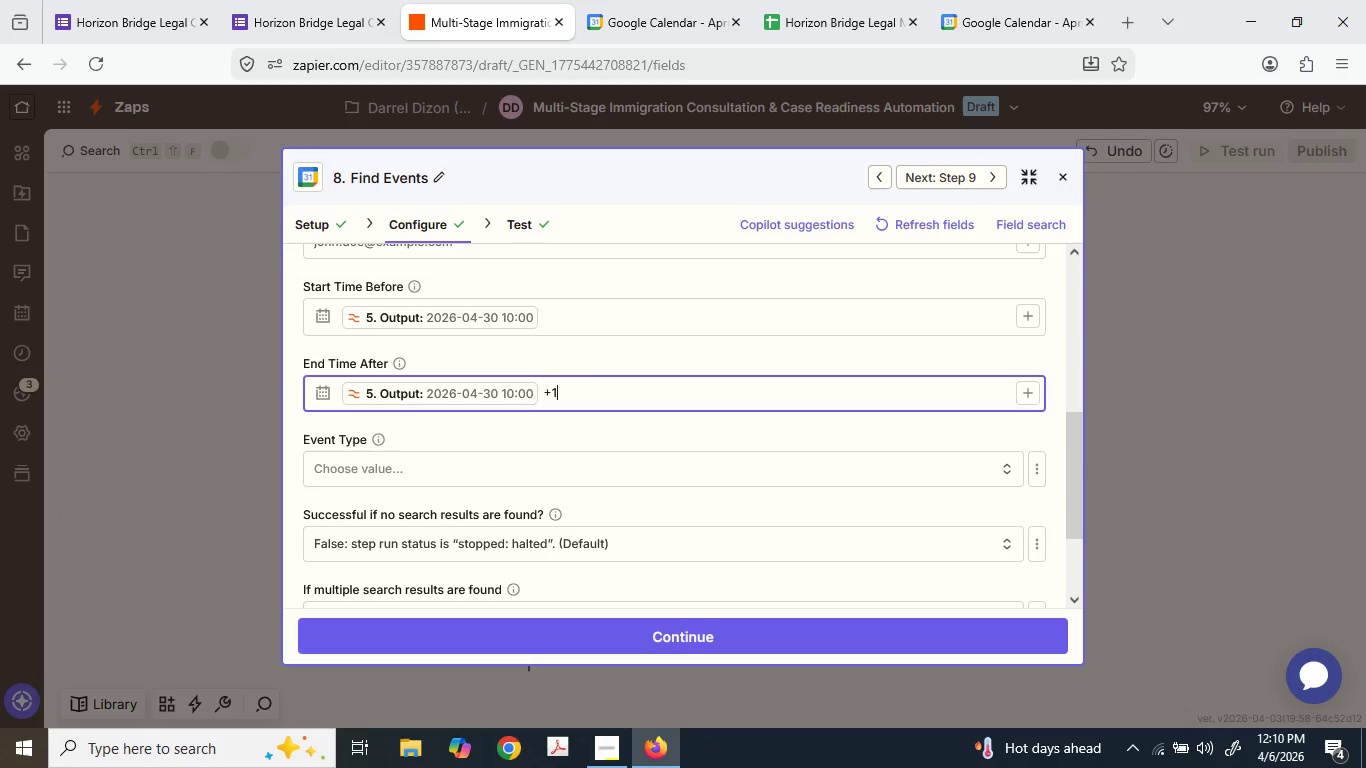 
key(Backspace)
 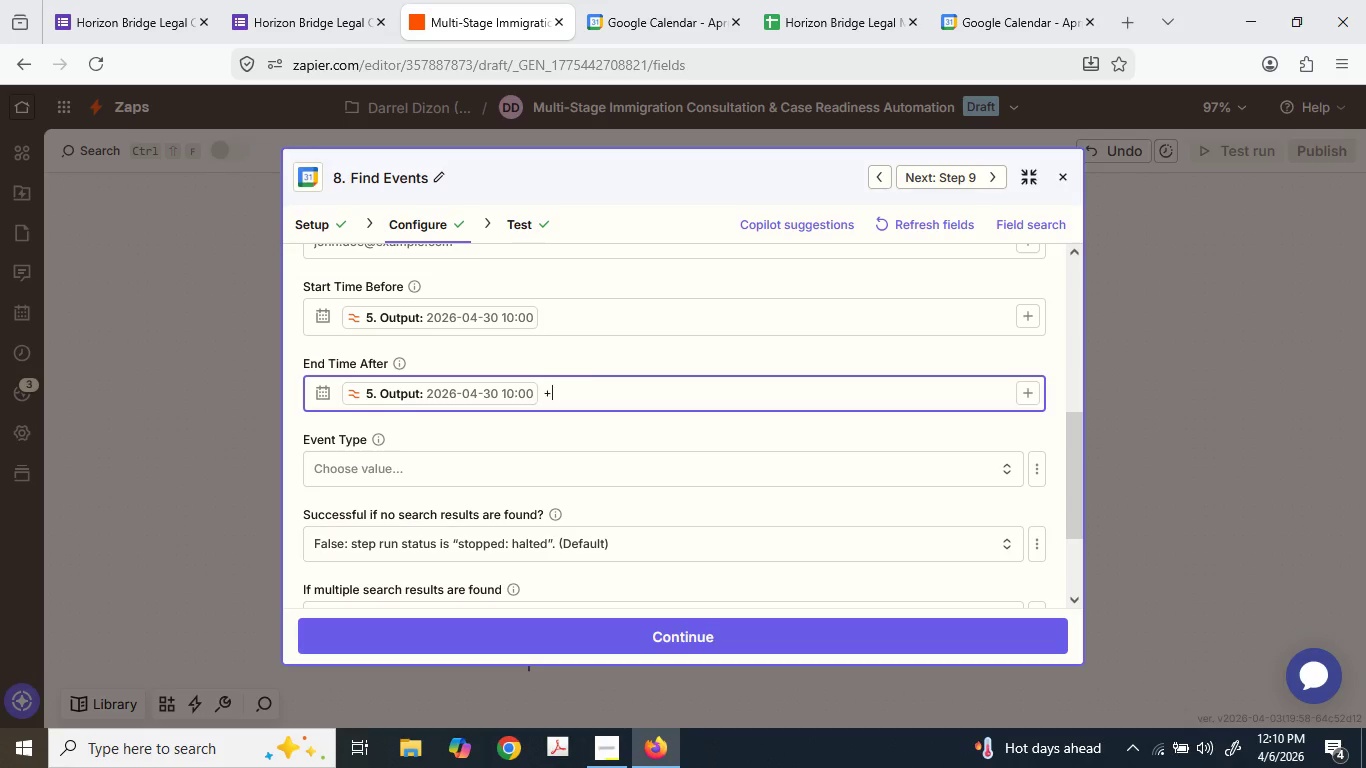 
key(3)
 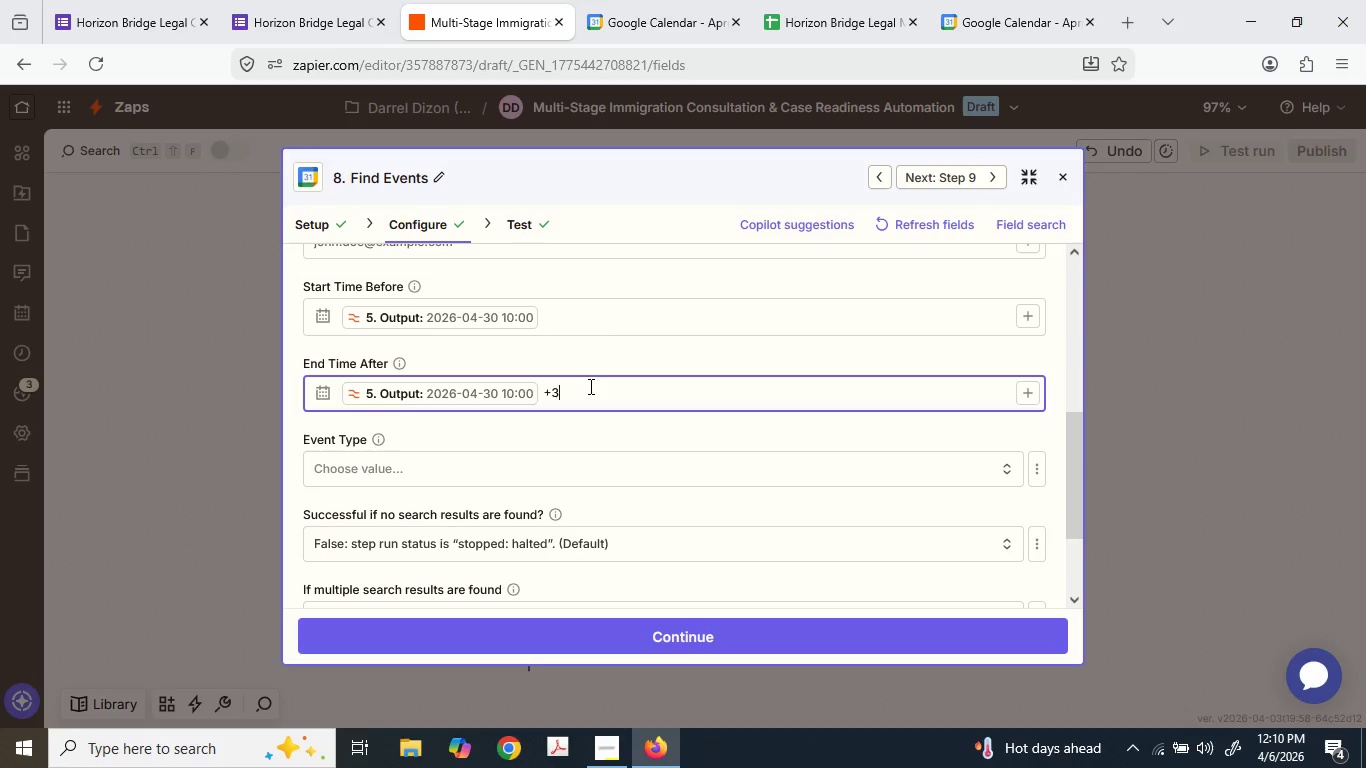 
key(Space)
 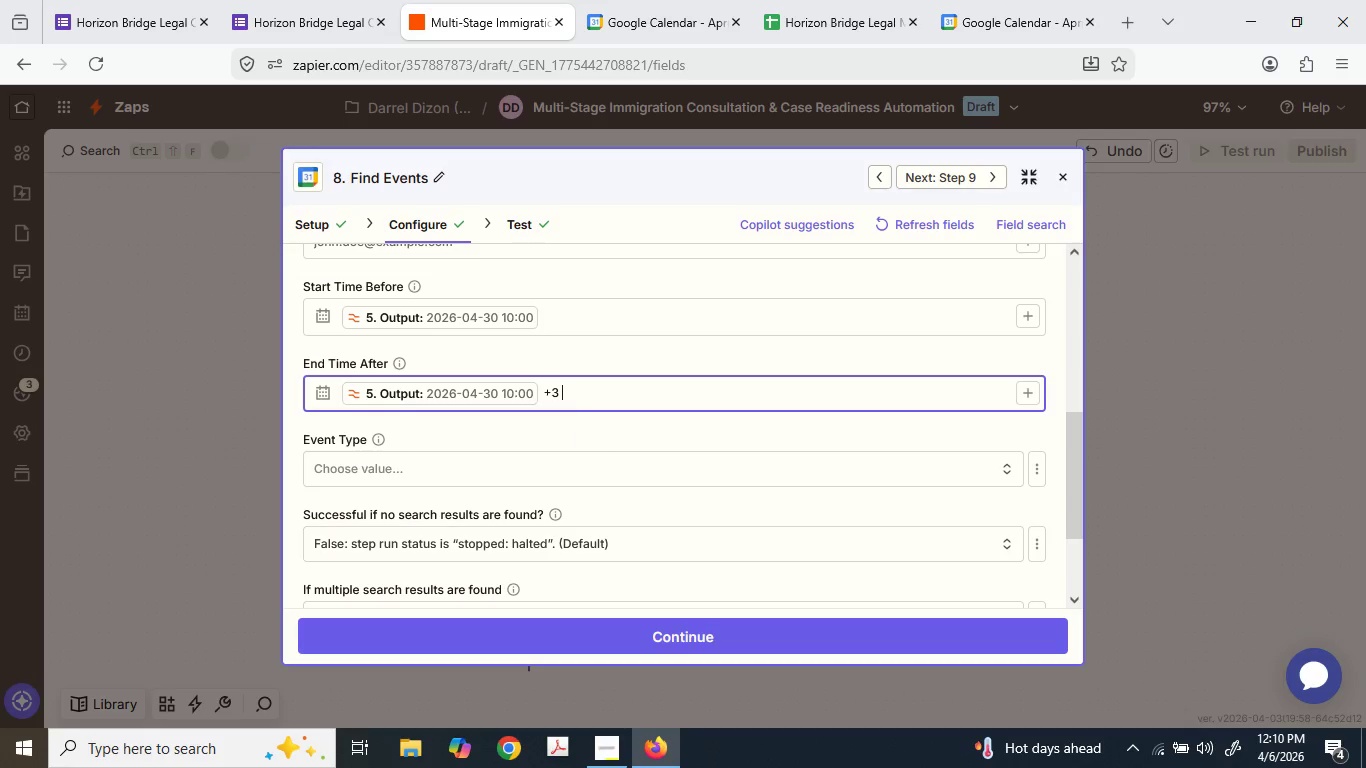 
key(Backspace)
 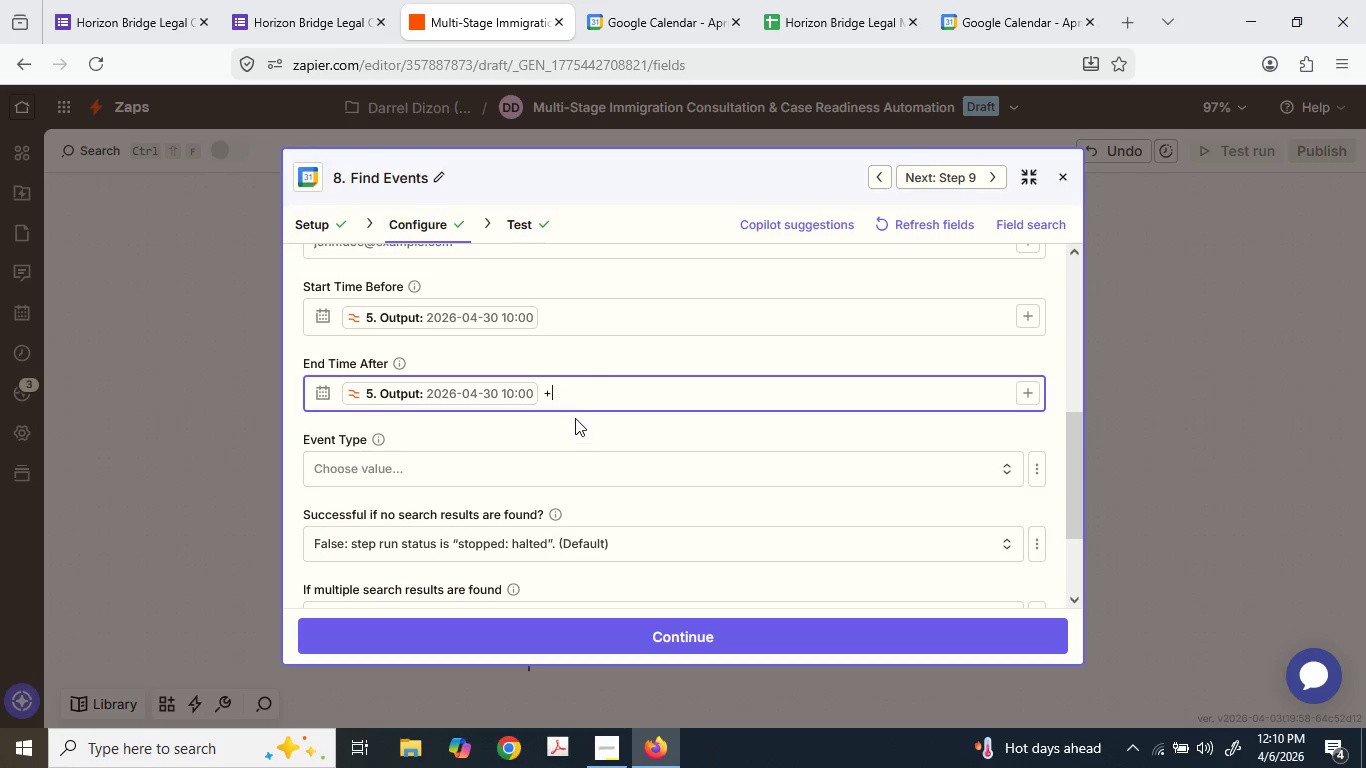 
key(Backspace)
 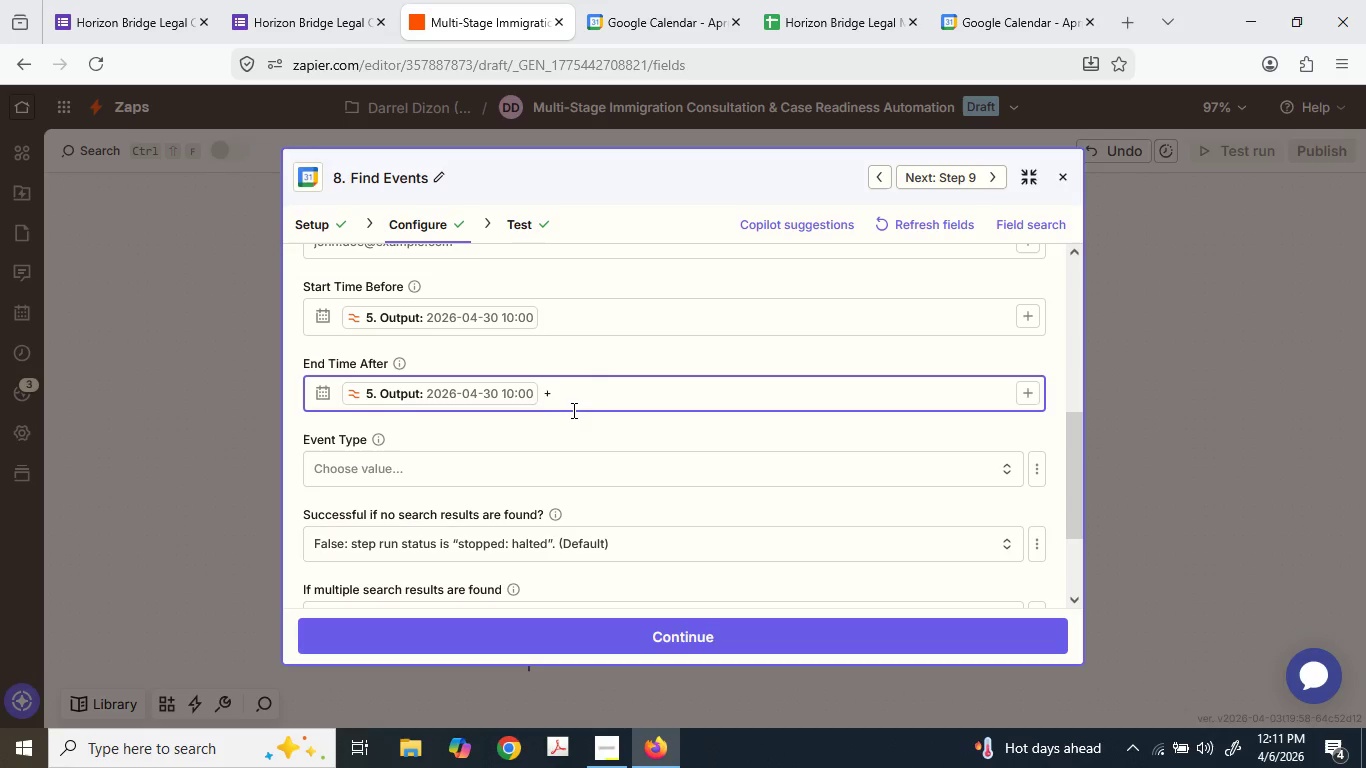 
key(3)
 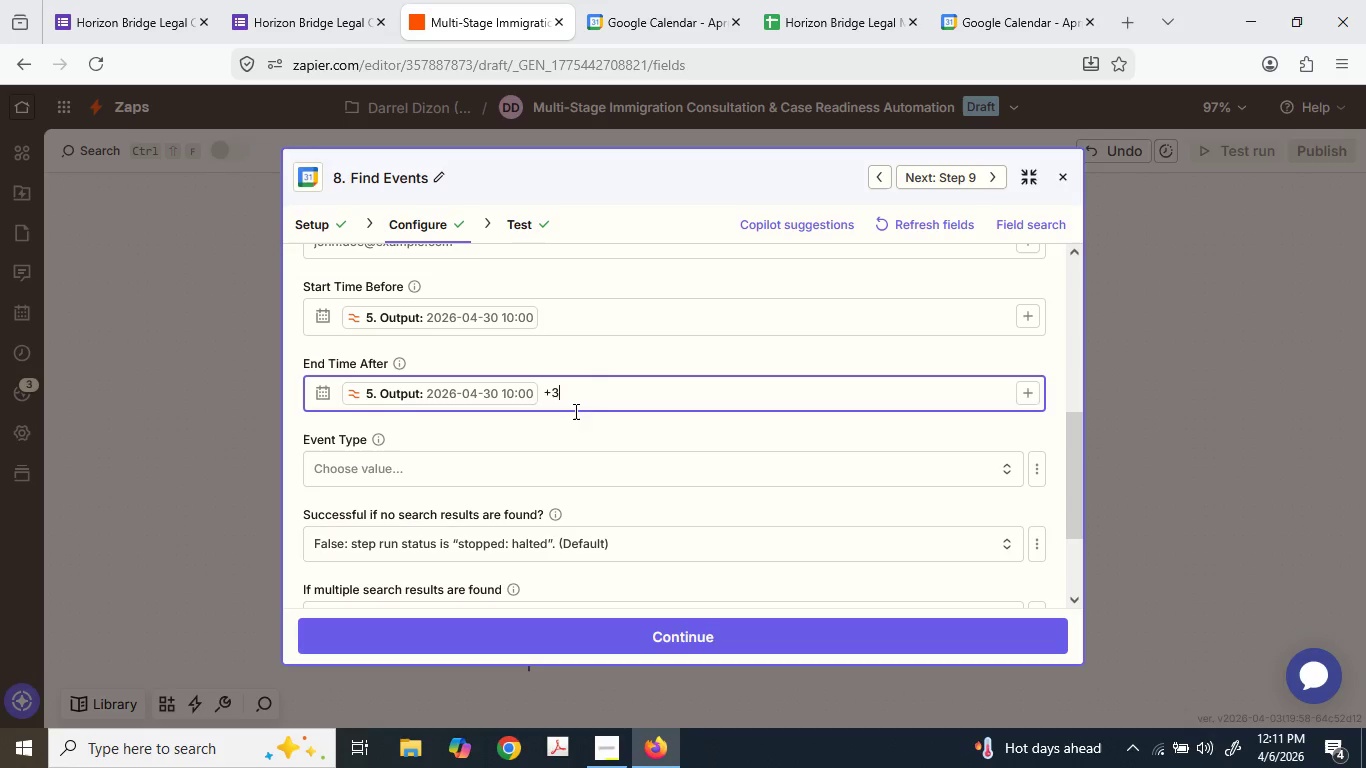 
key(Backspace)
 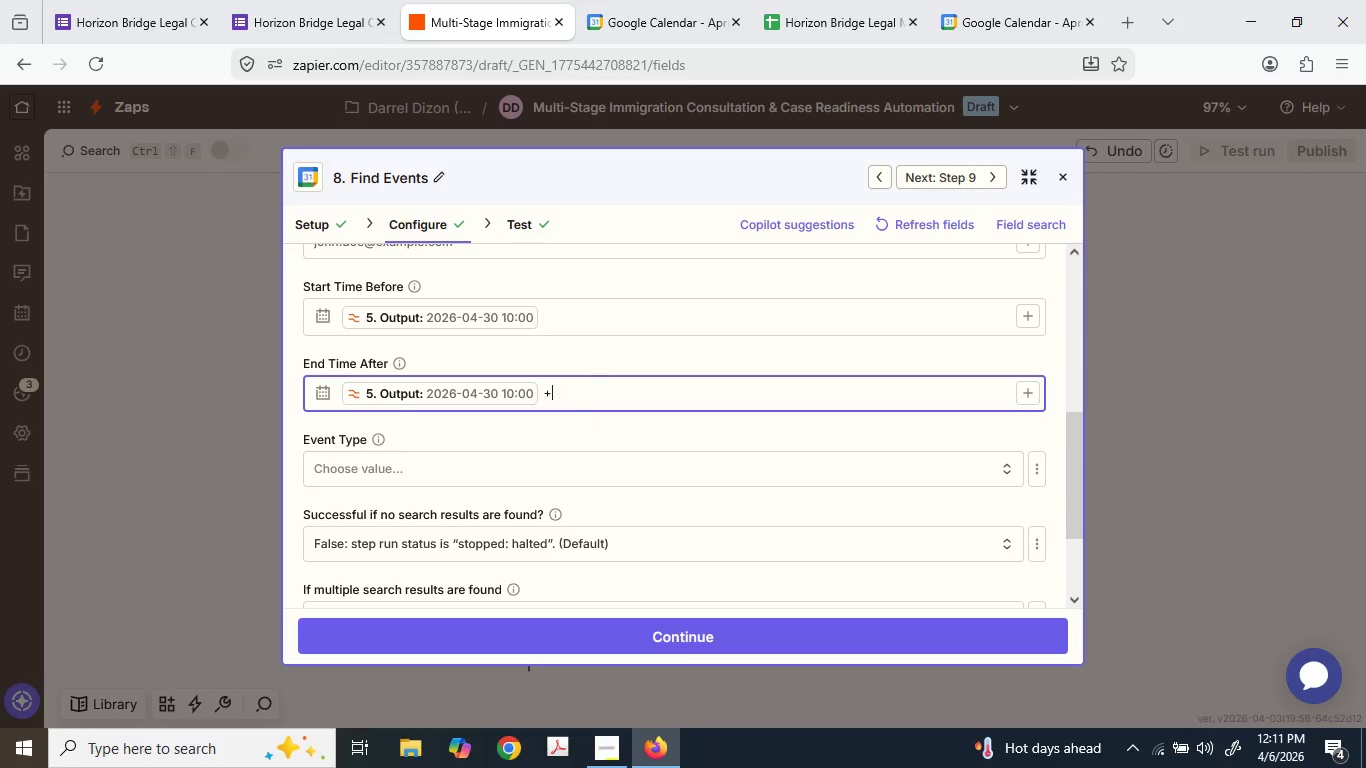 
key(1)
 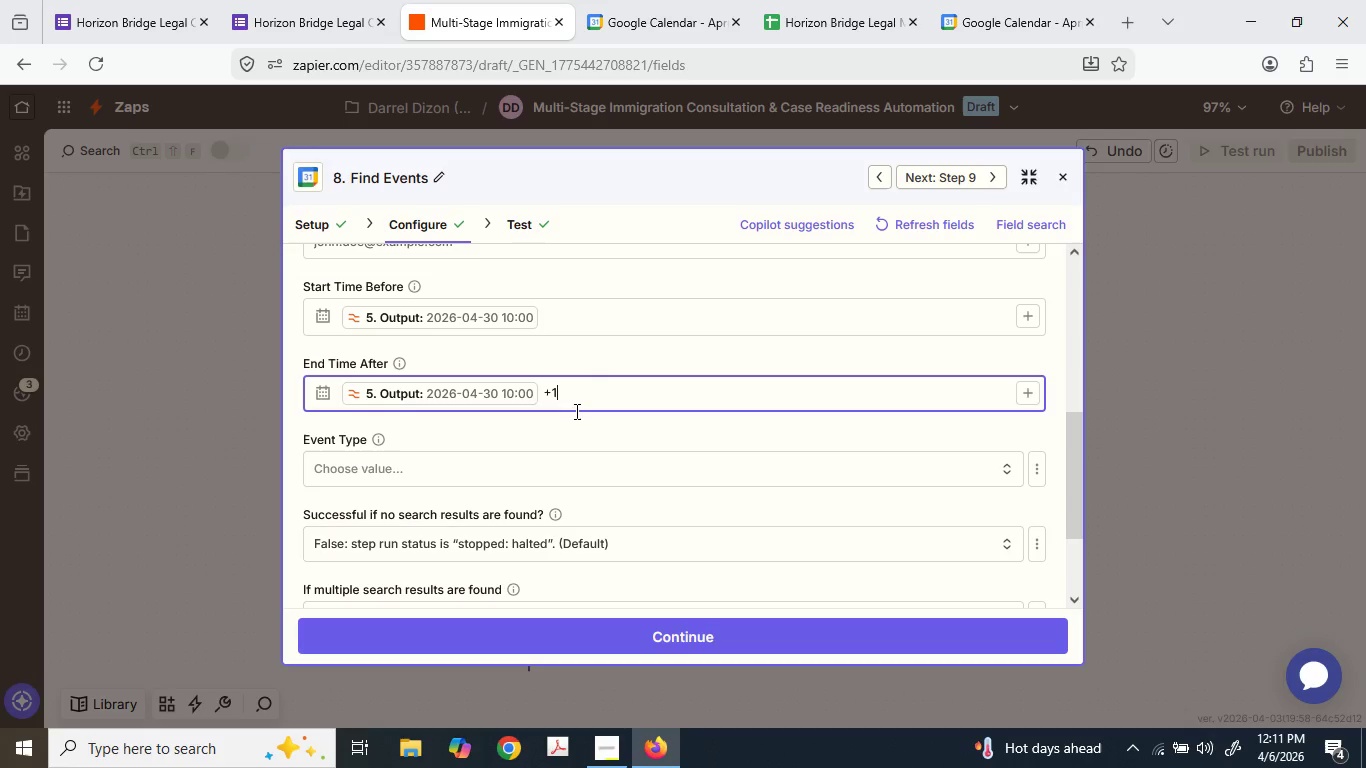 
type(3 minu)
 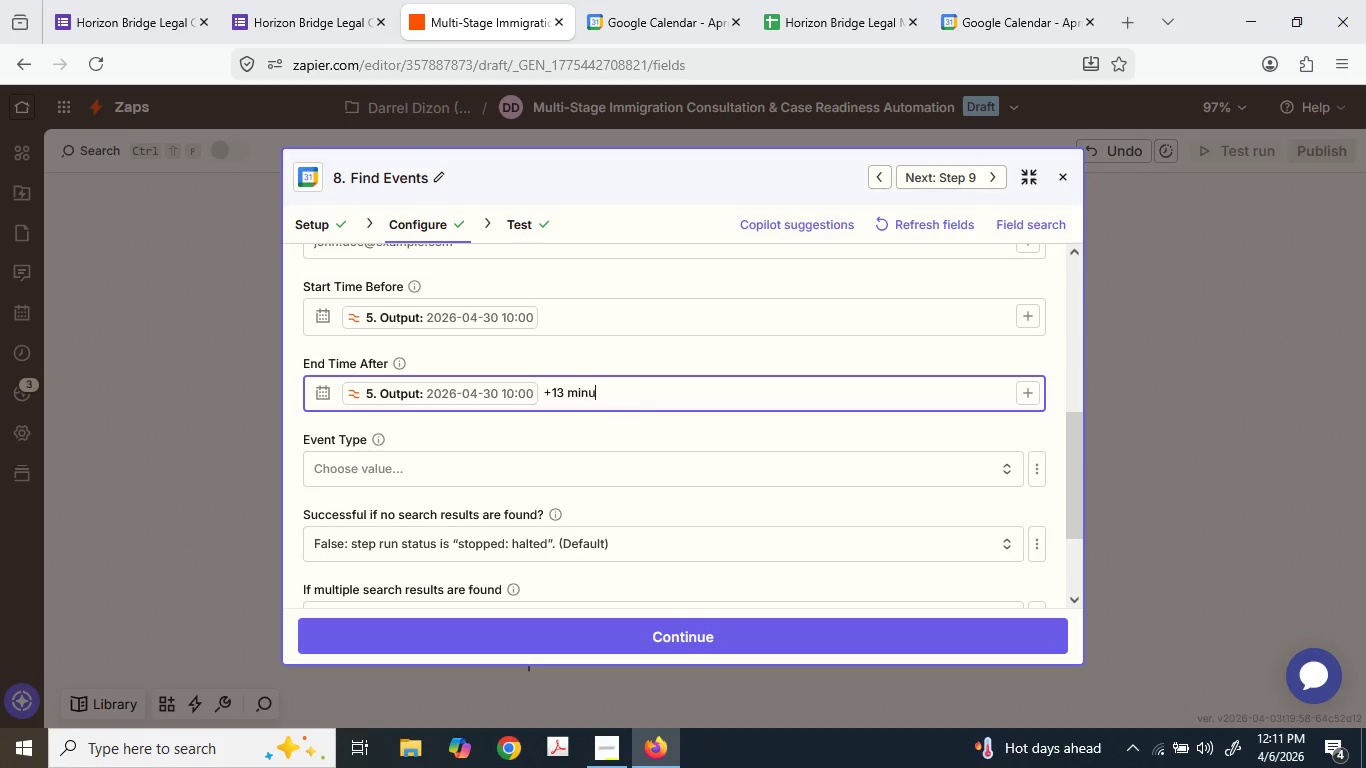 
type(tes)
 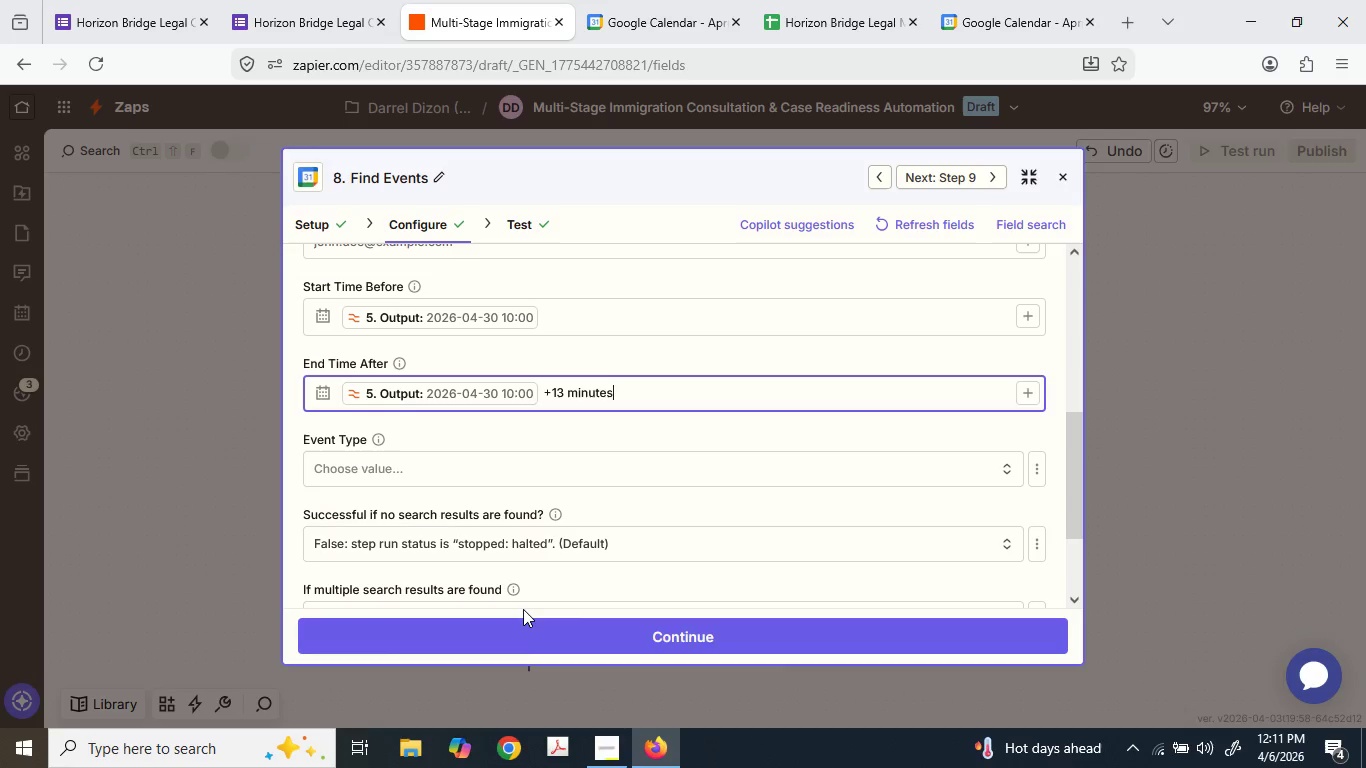 
left_click([520, 625])
 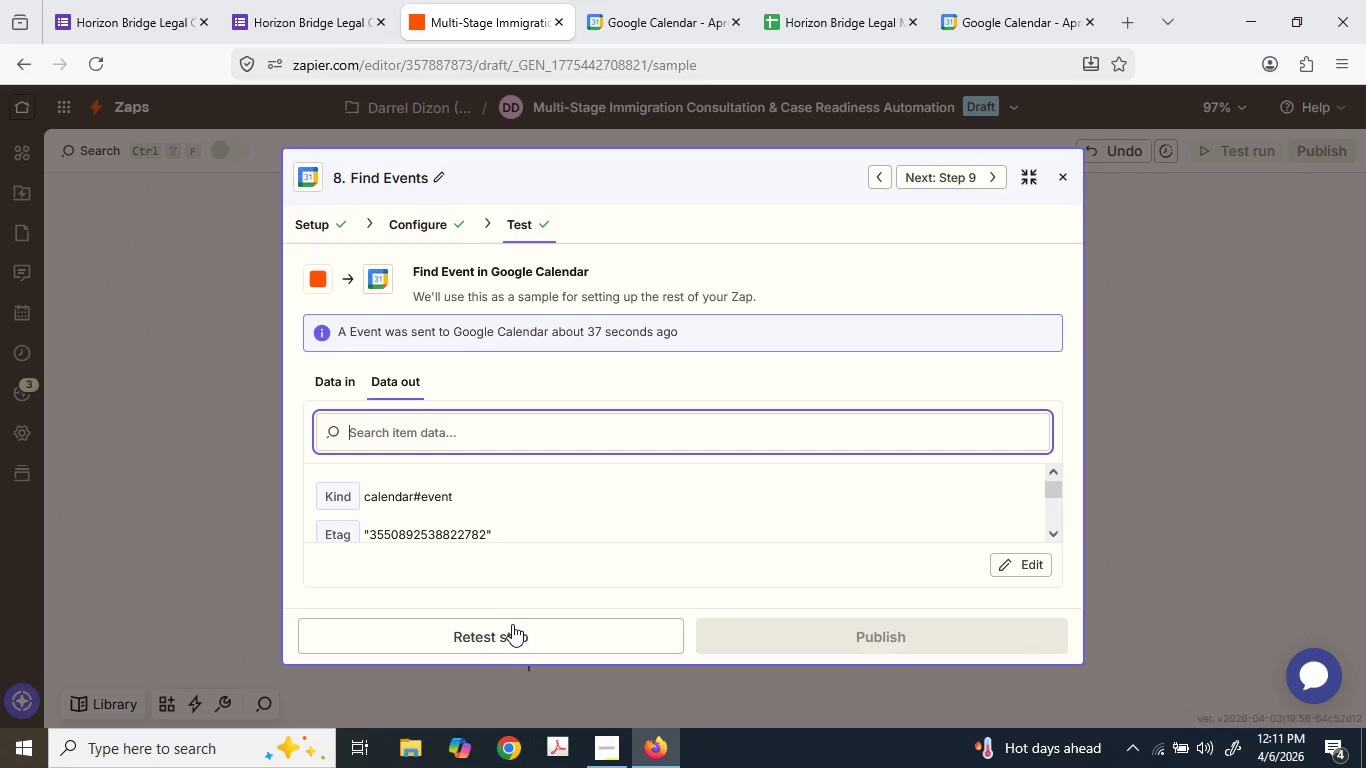 
left_click([484, 634])
 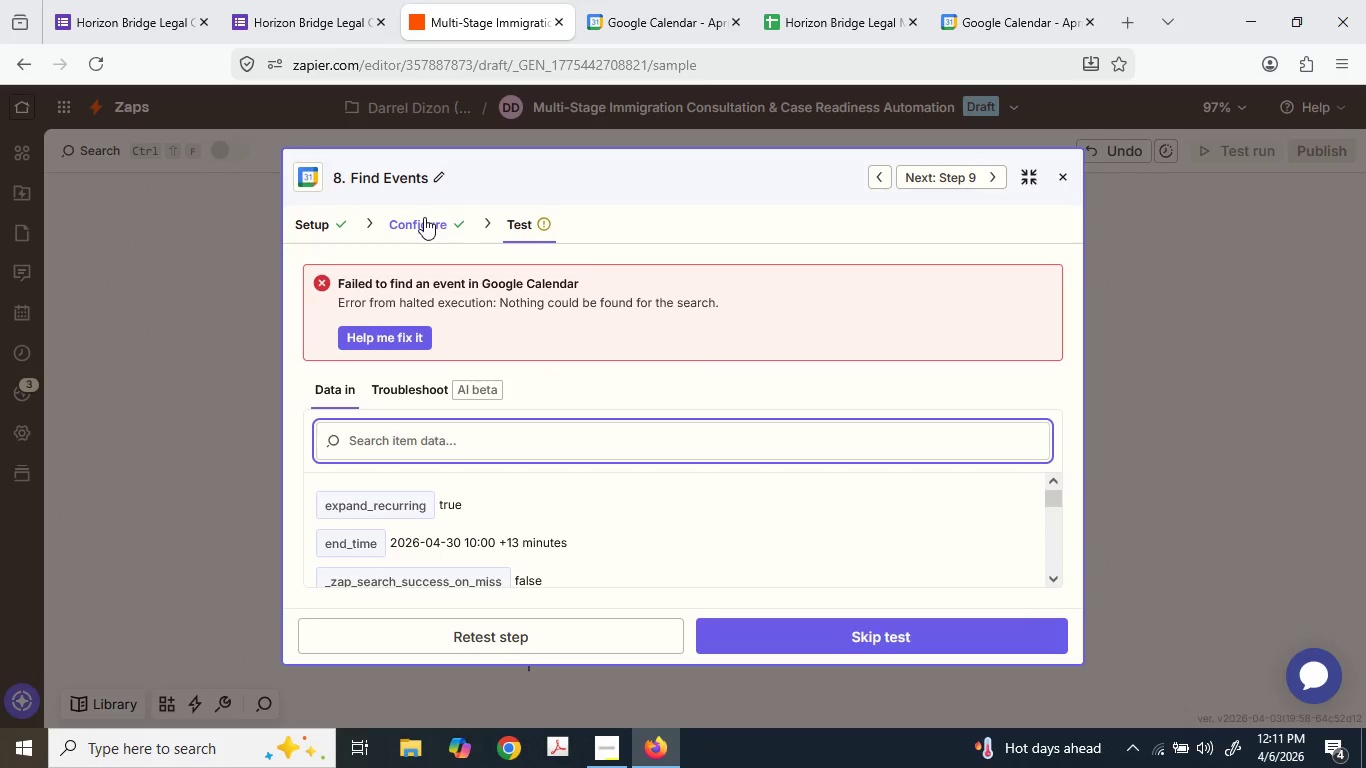 
left_click([423, 217])
 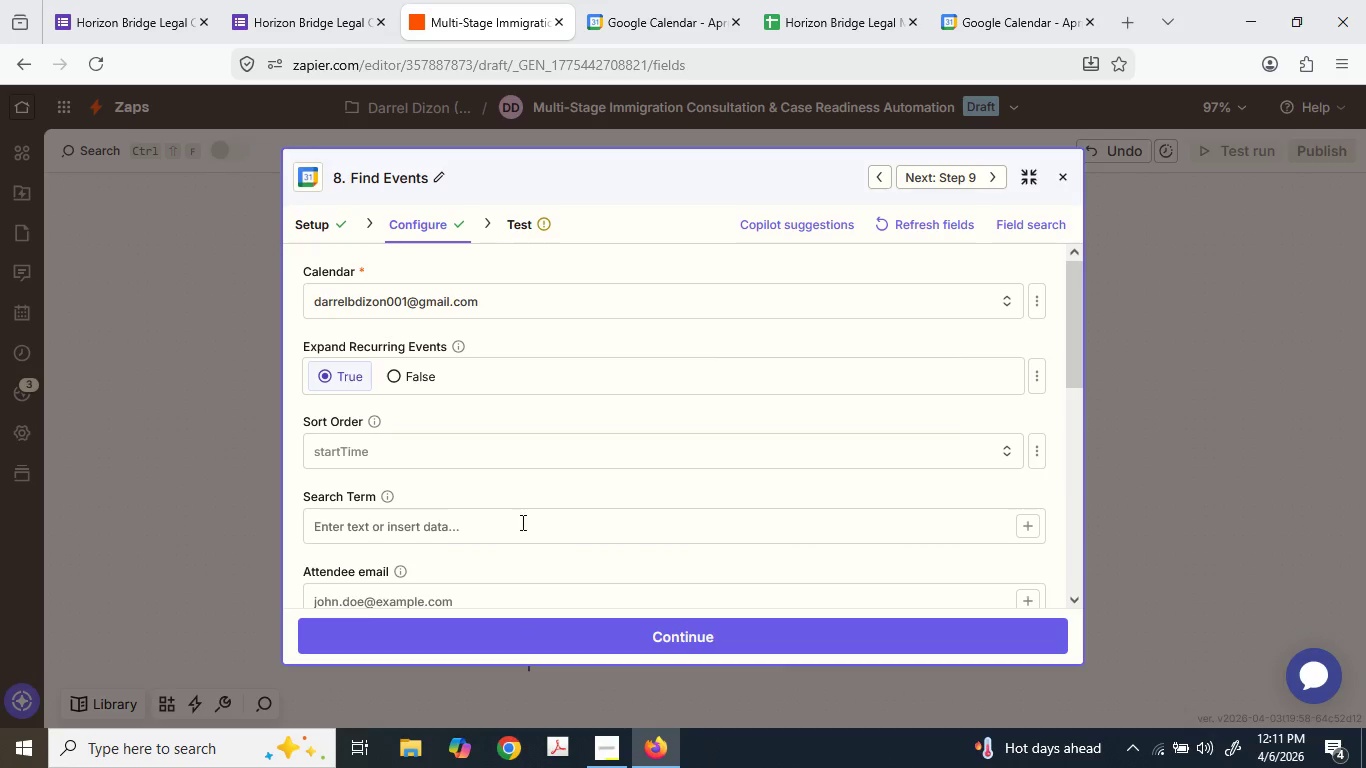 
scroll: coordinate [518, 506], scroll_direction: down, amount: 1.0
 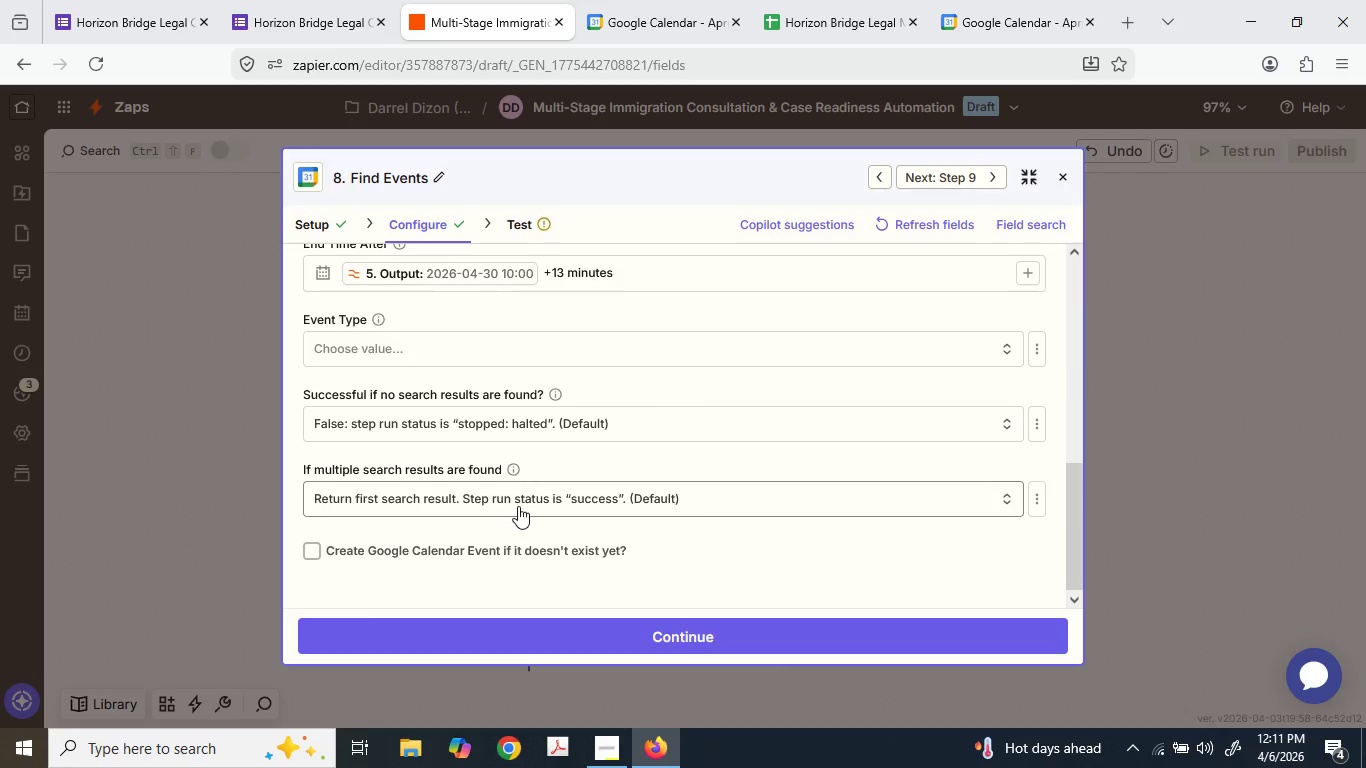 
scroll: coordinate [518, 506], scroll_direction: up, amount: 1.0
 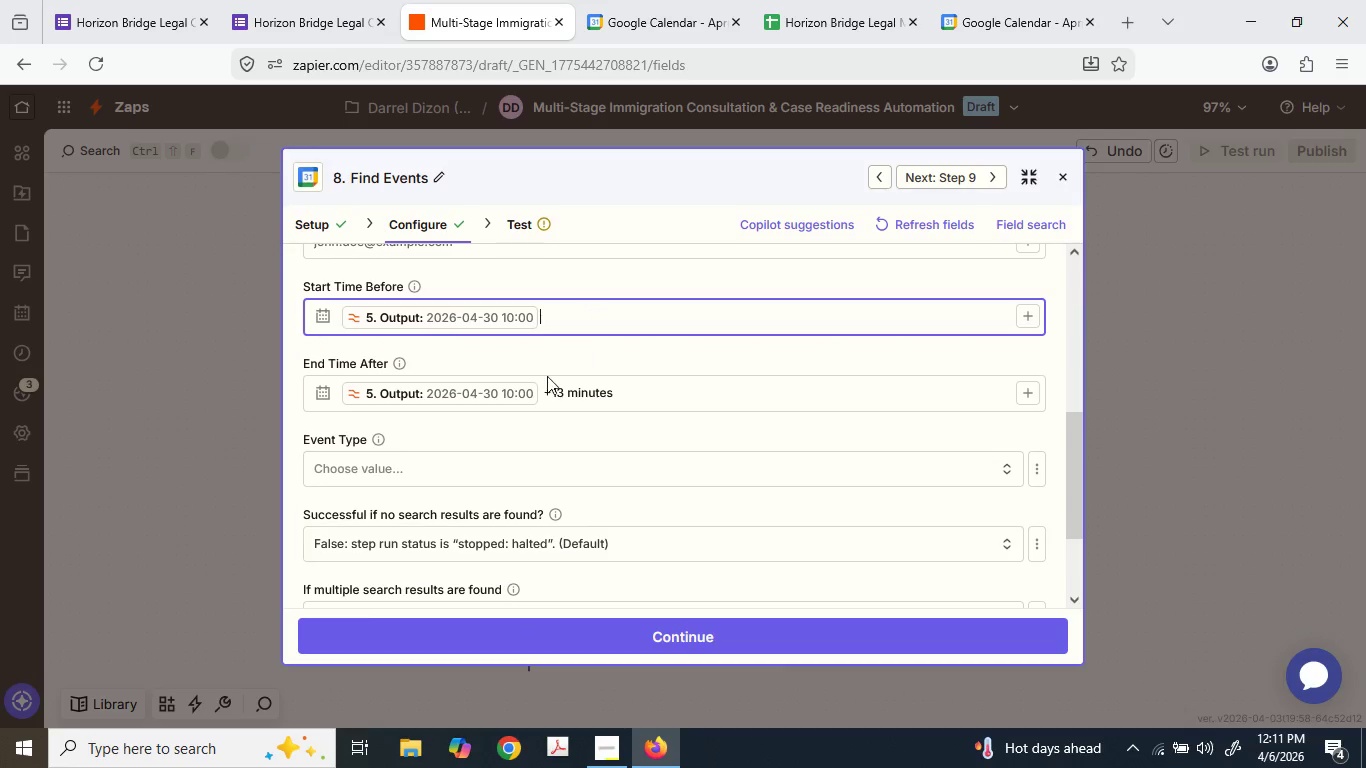 
left_click([549, 399])
 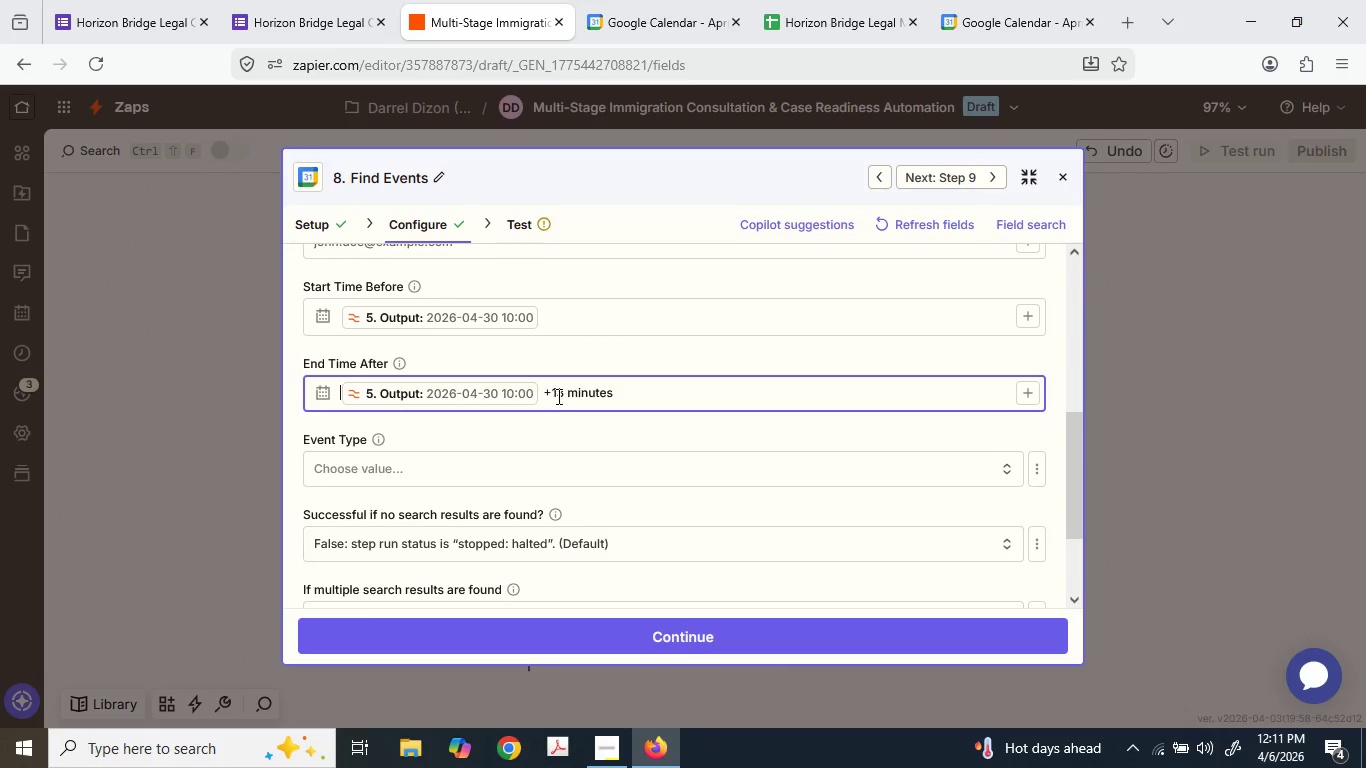 
left_click([557, 396])
 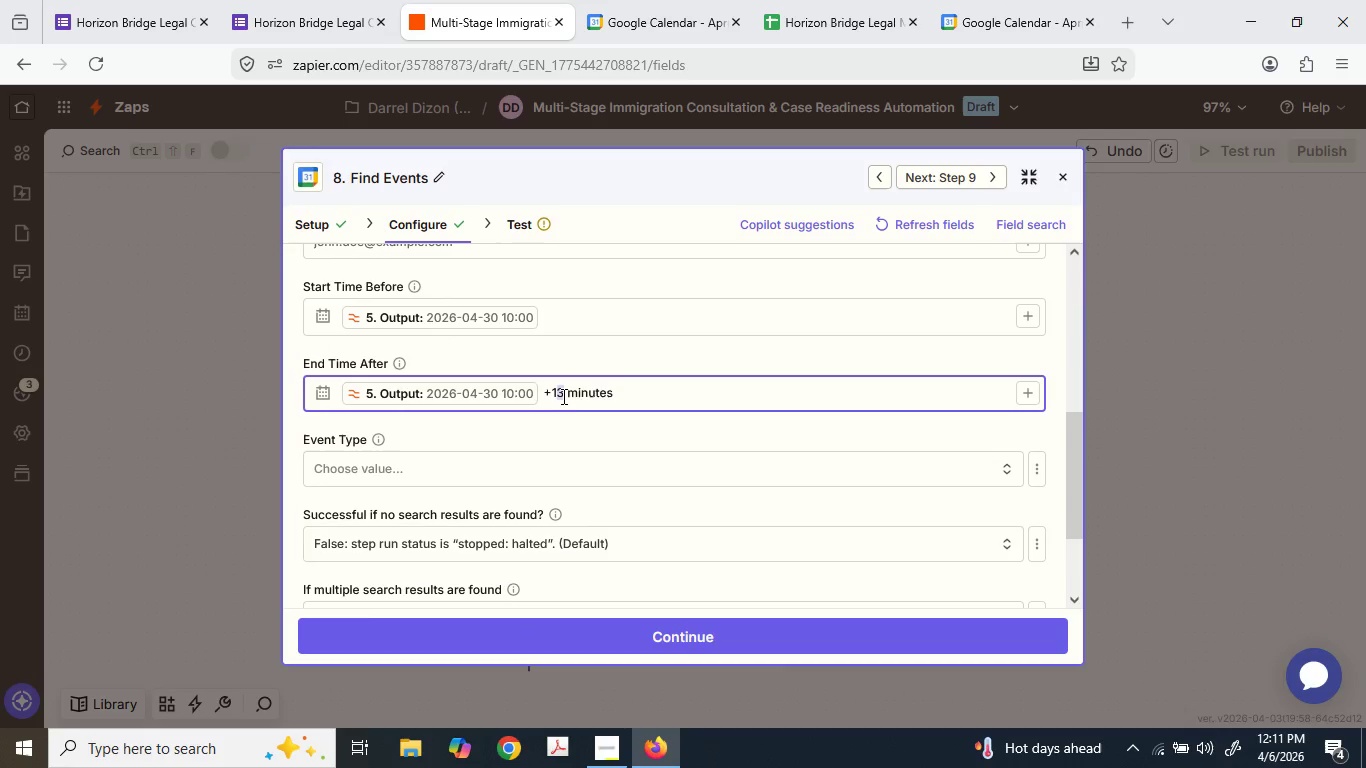 
left_click([561, 396])
 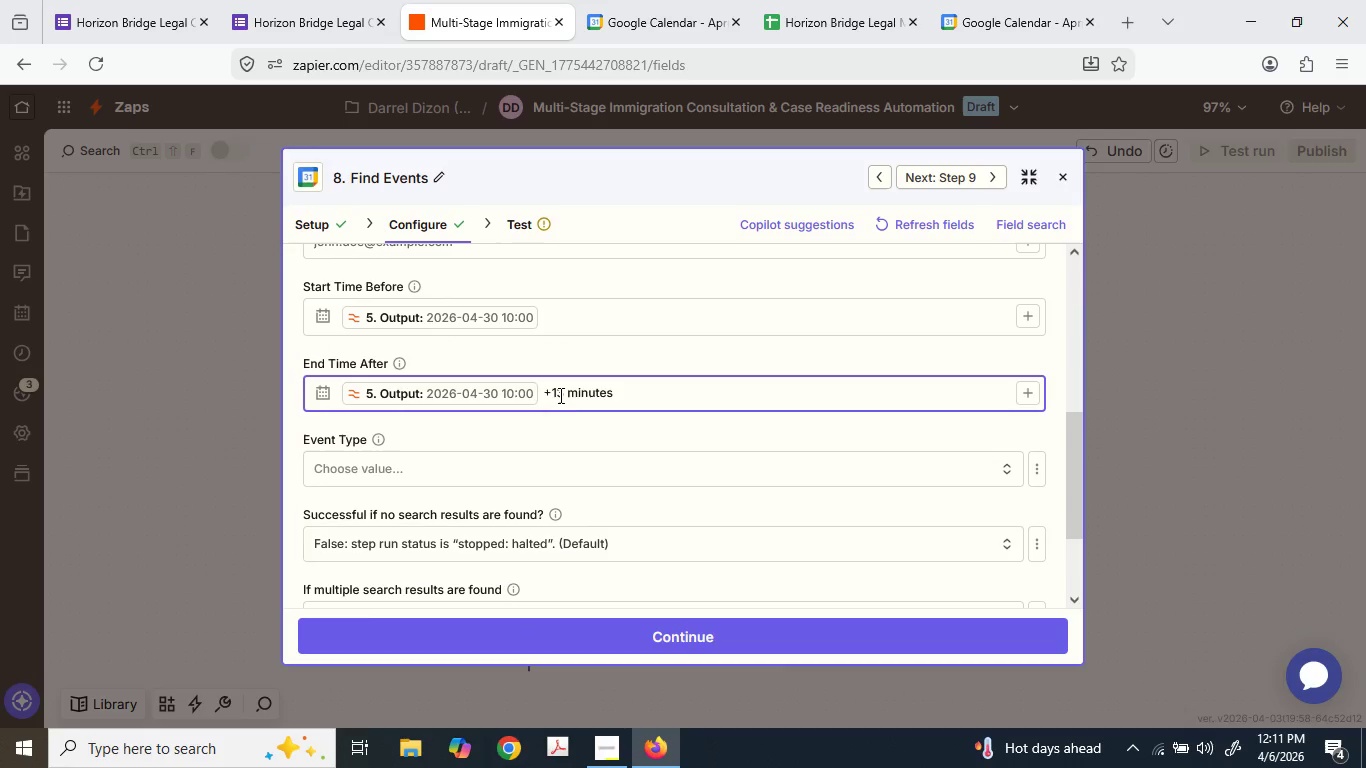 
left_click([555, 392])
 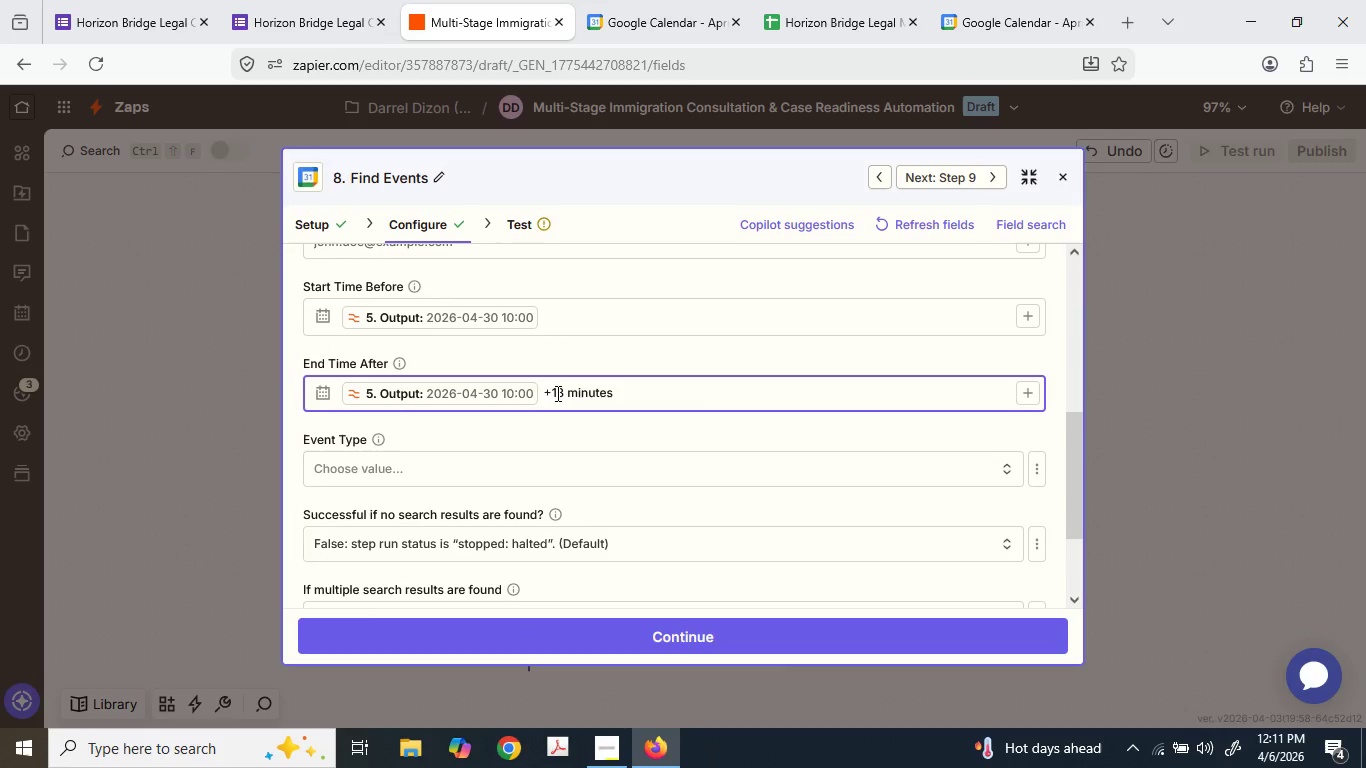 
left_click([556, 393])
 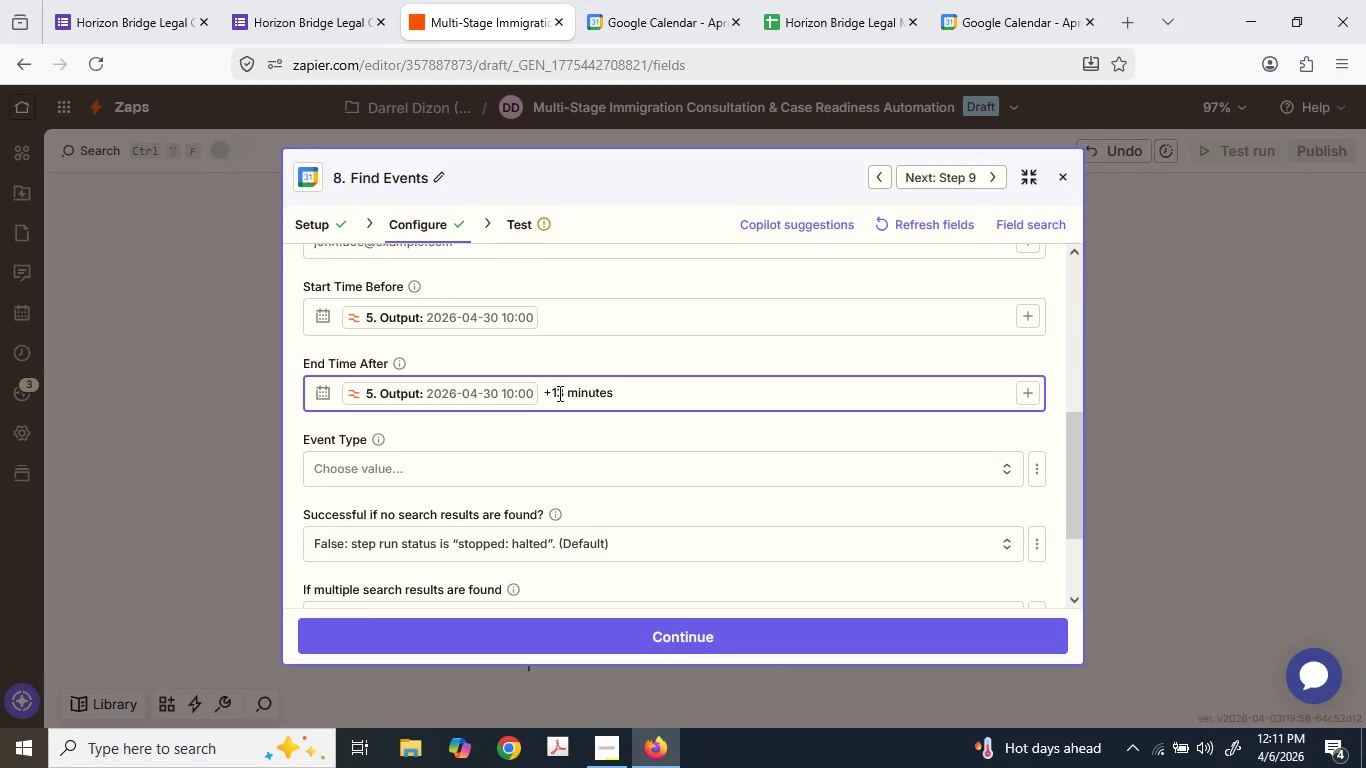 
key(Backspace)
 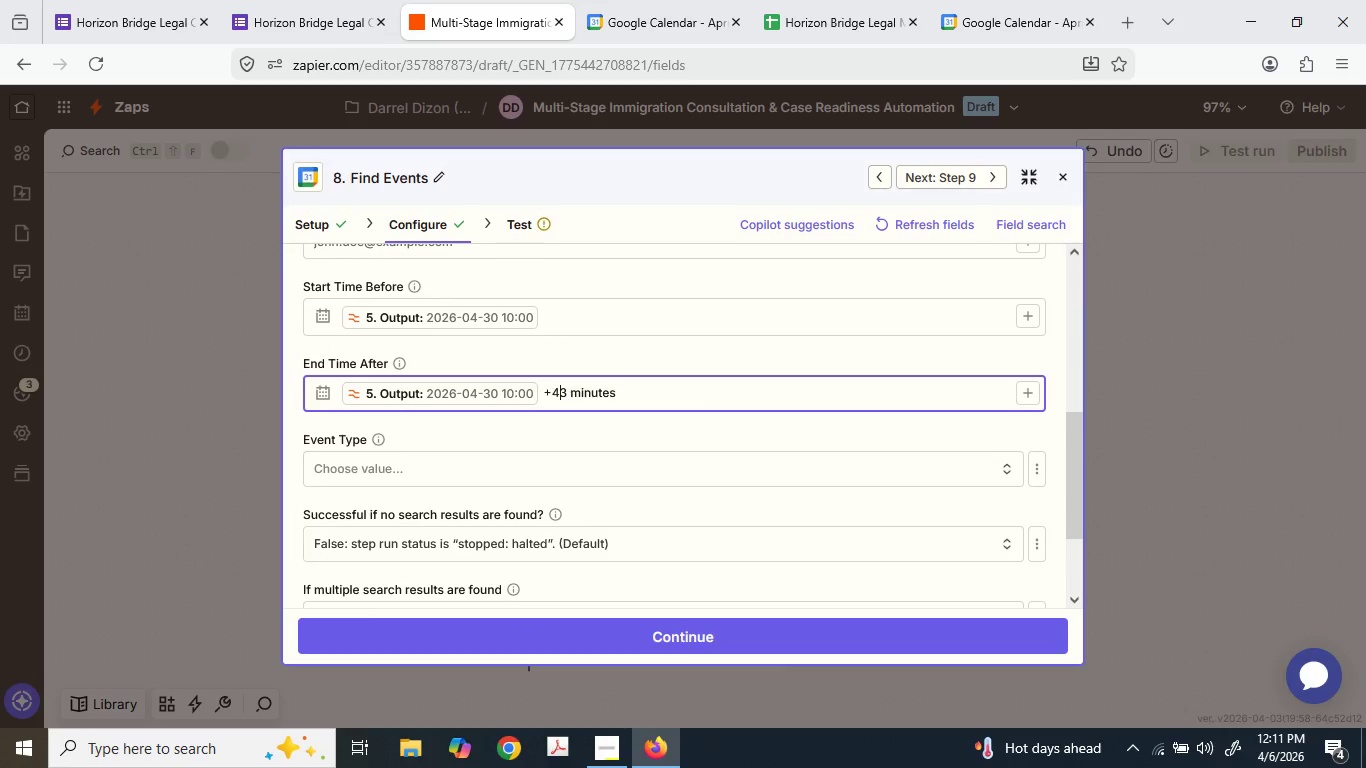 
key(Numpad4)
 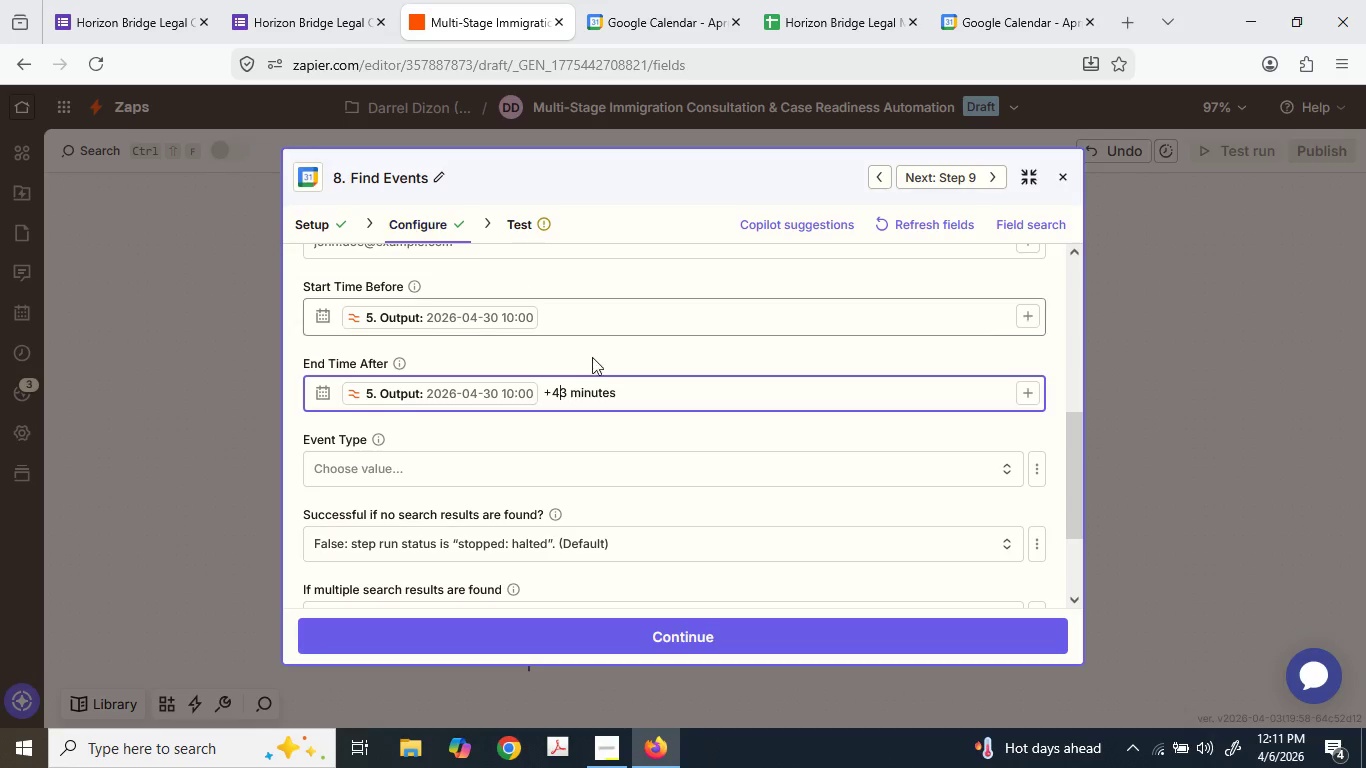 
left_click([621, 316])
 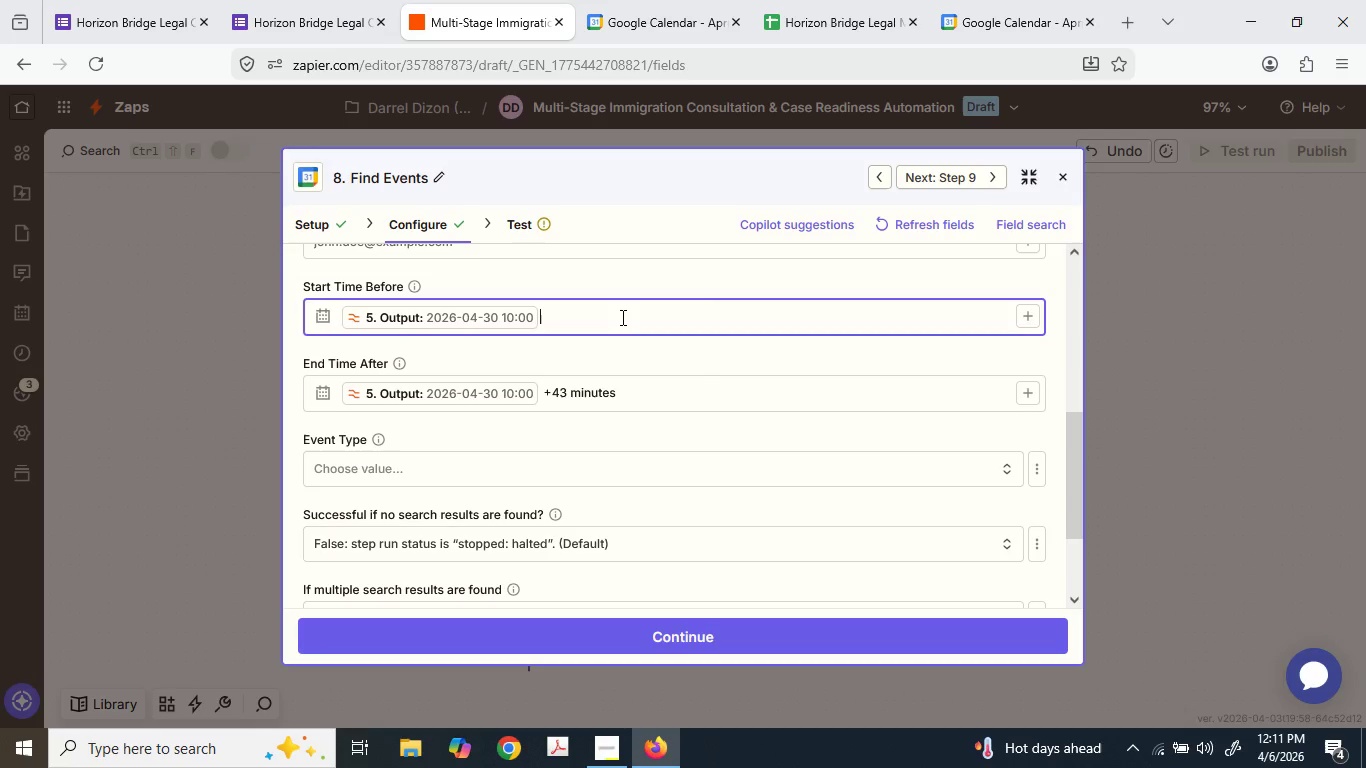 
left_click([621, 317])
 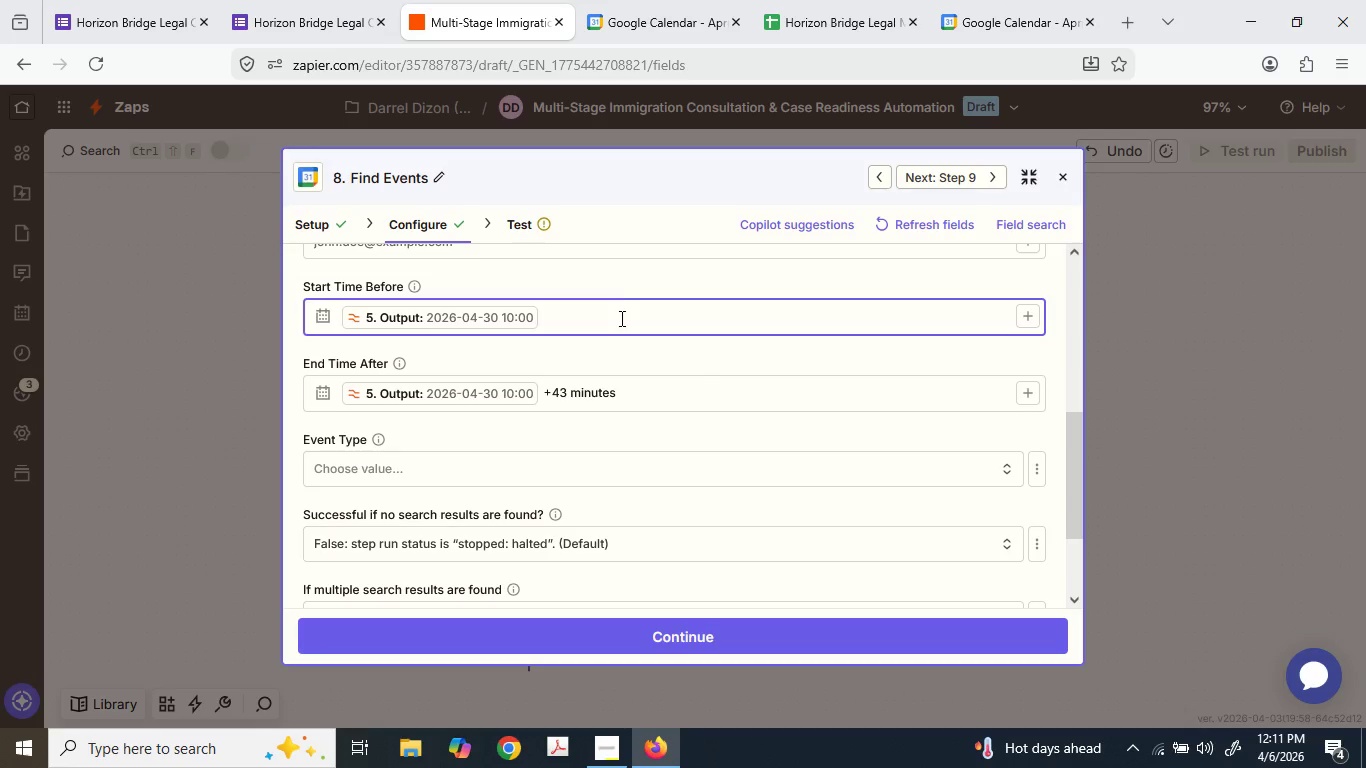 
type( - 13)
 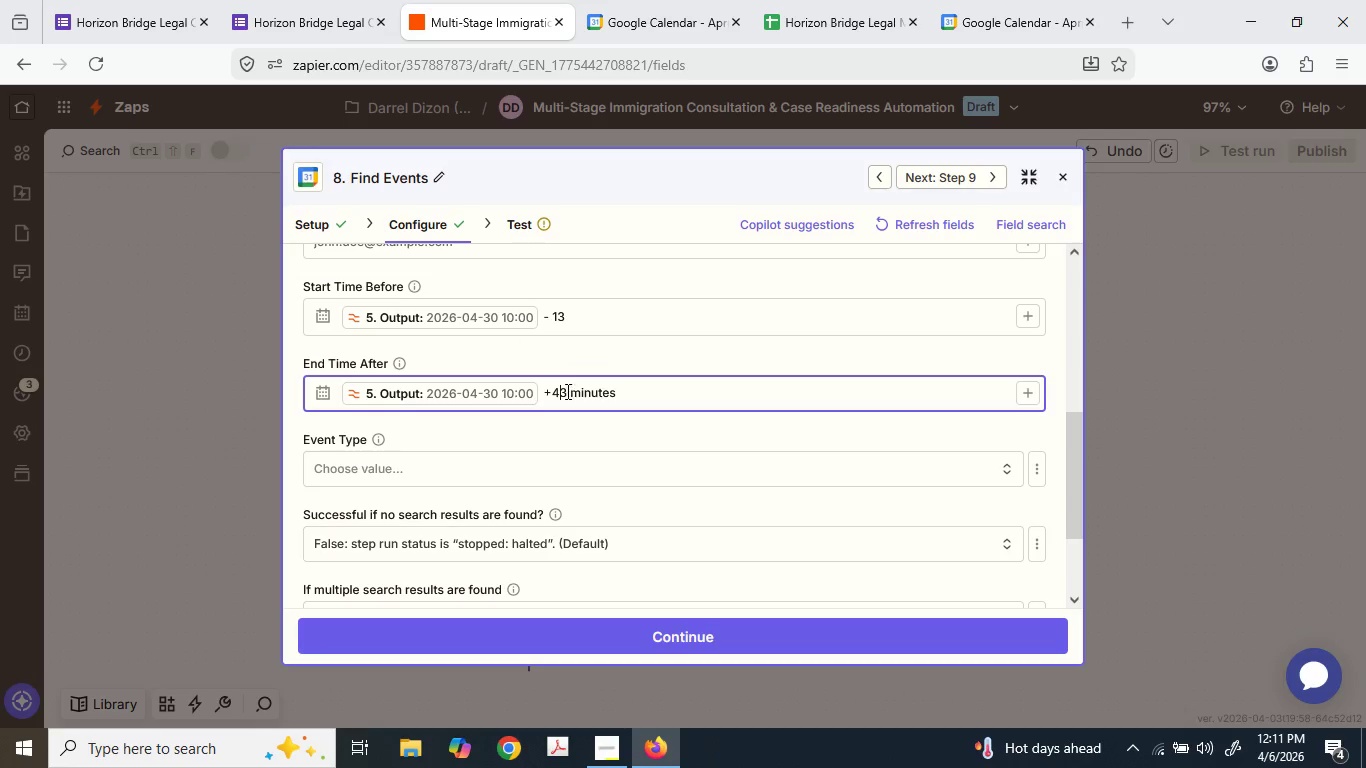 
wait(7.5)
 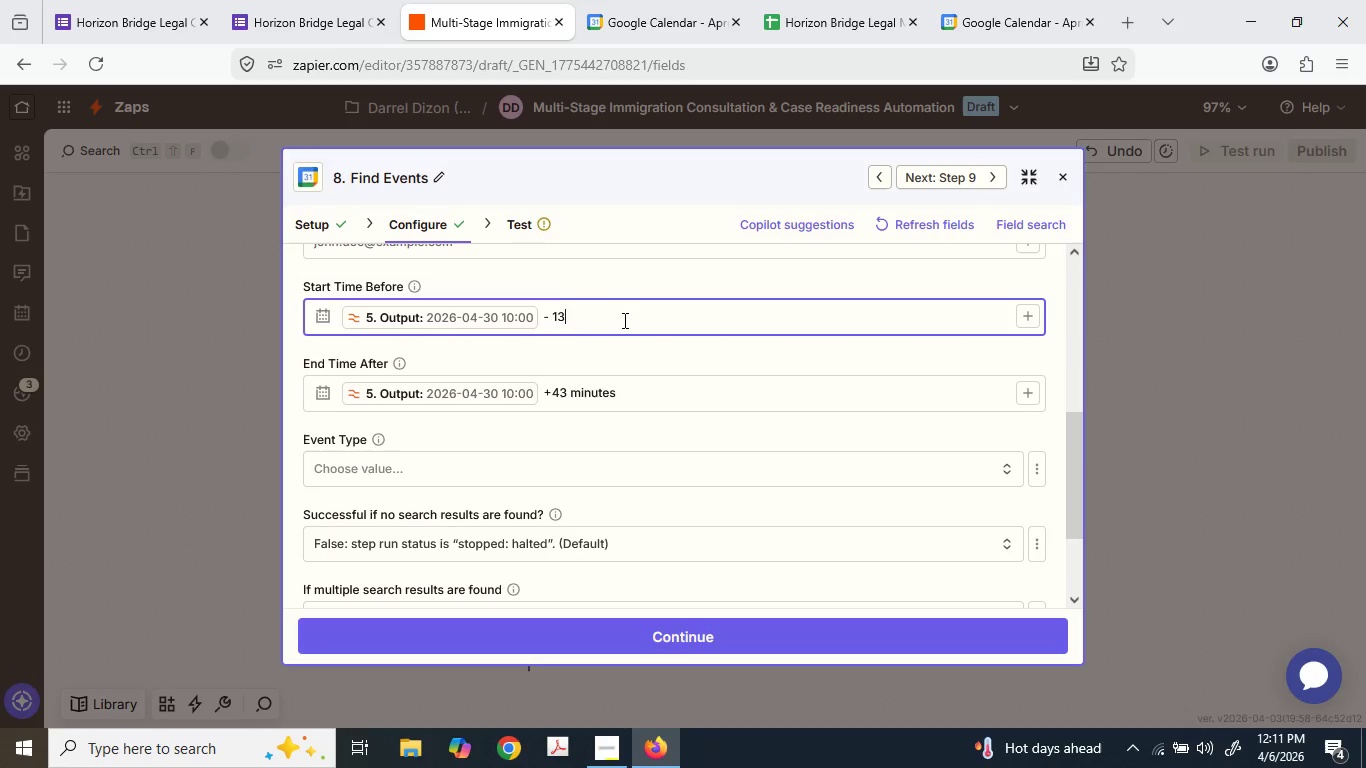 
key(Backspace)
 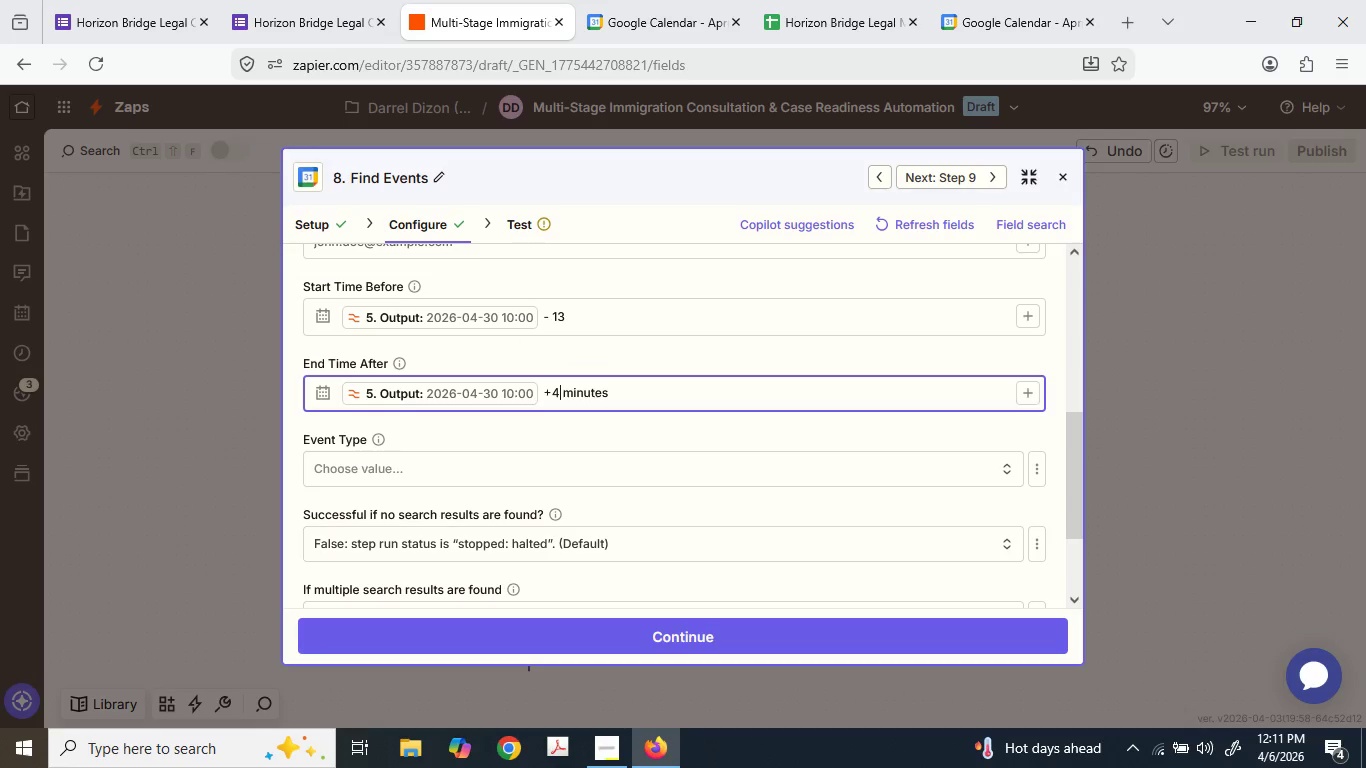 
key(Backspace)
 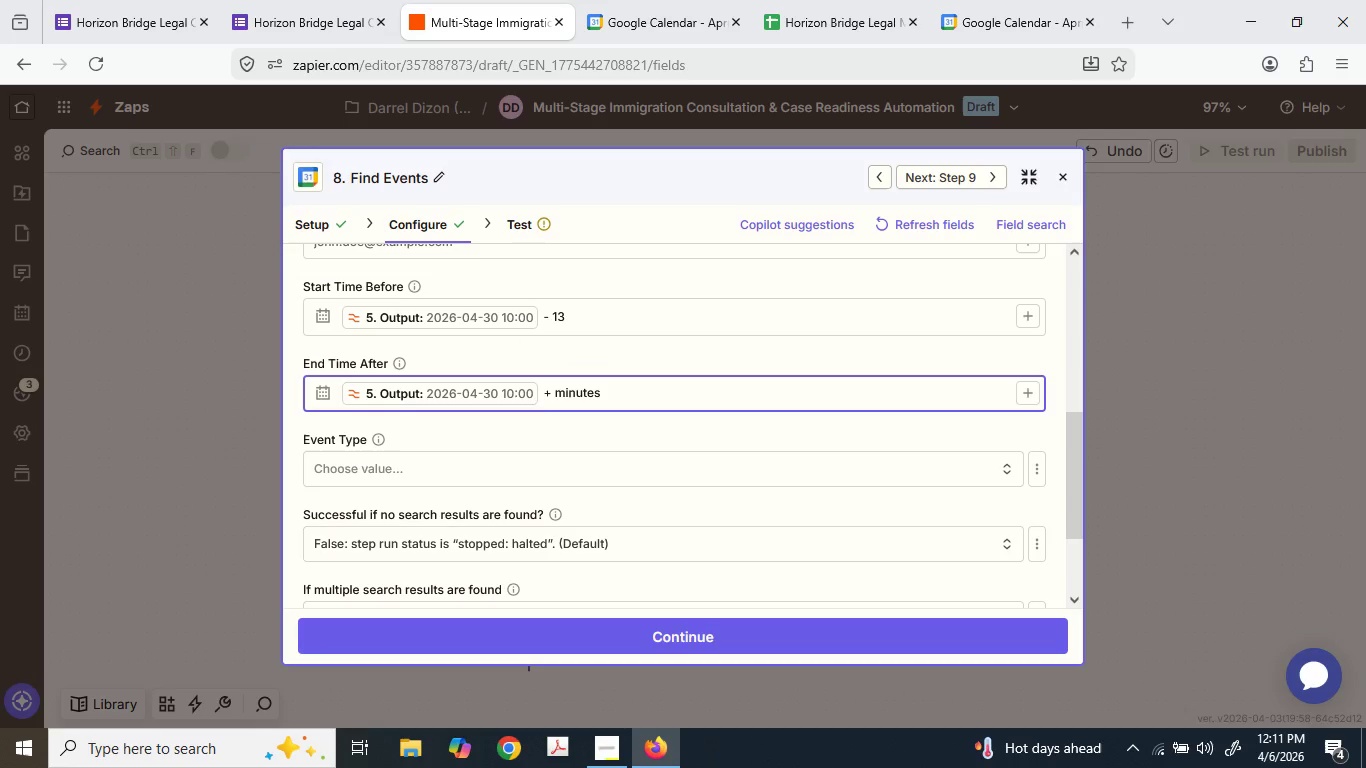 
key(Numpad3)
 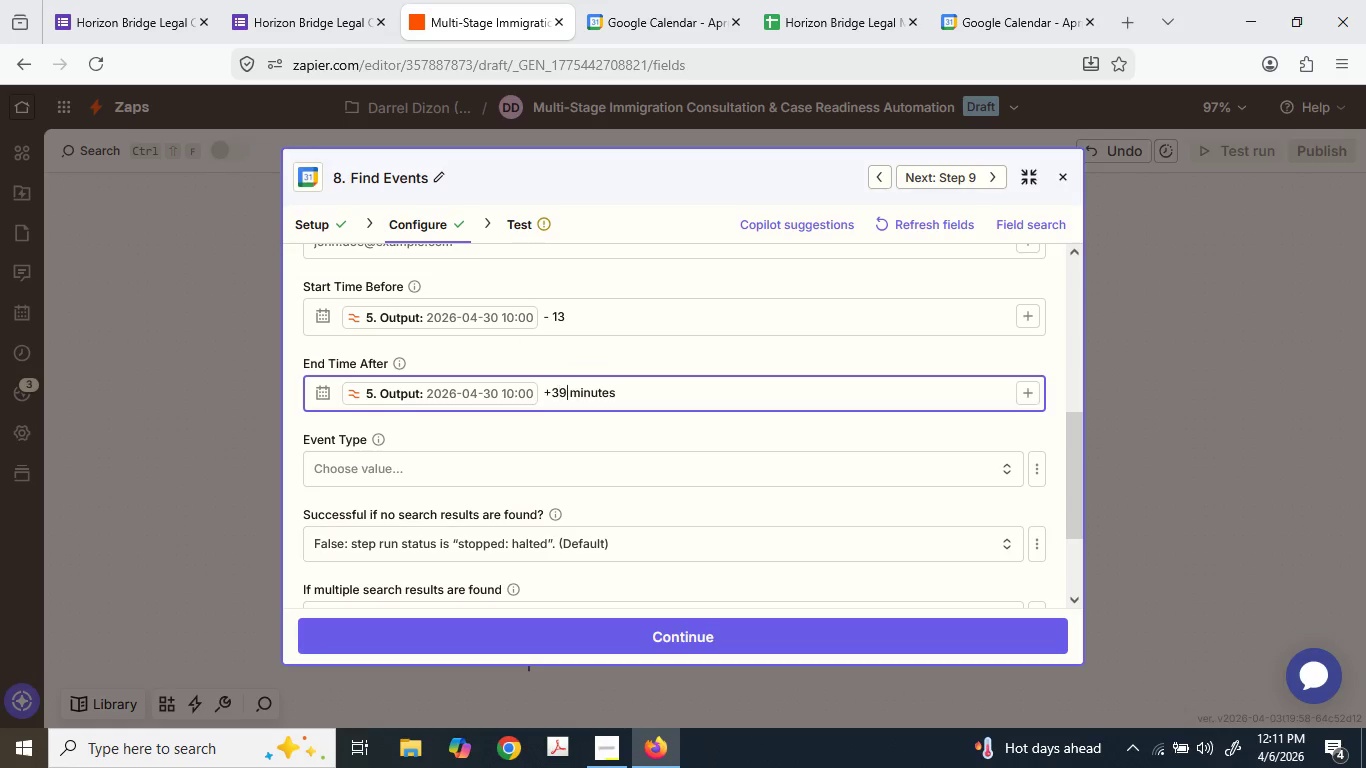 
key(Numpad9)
 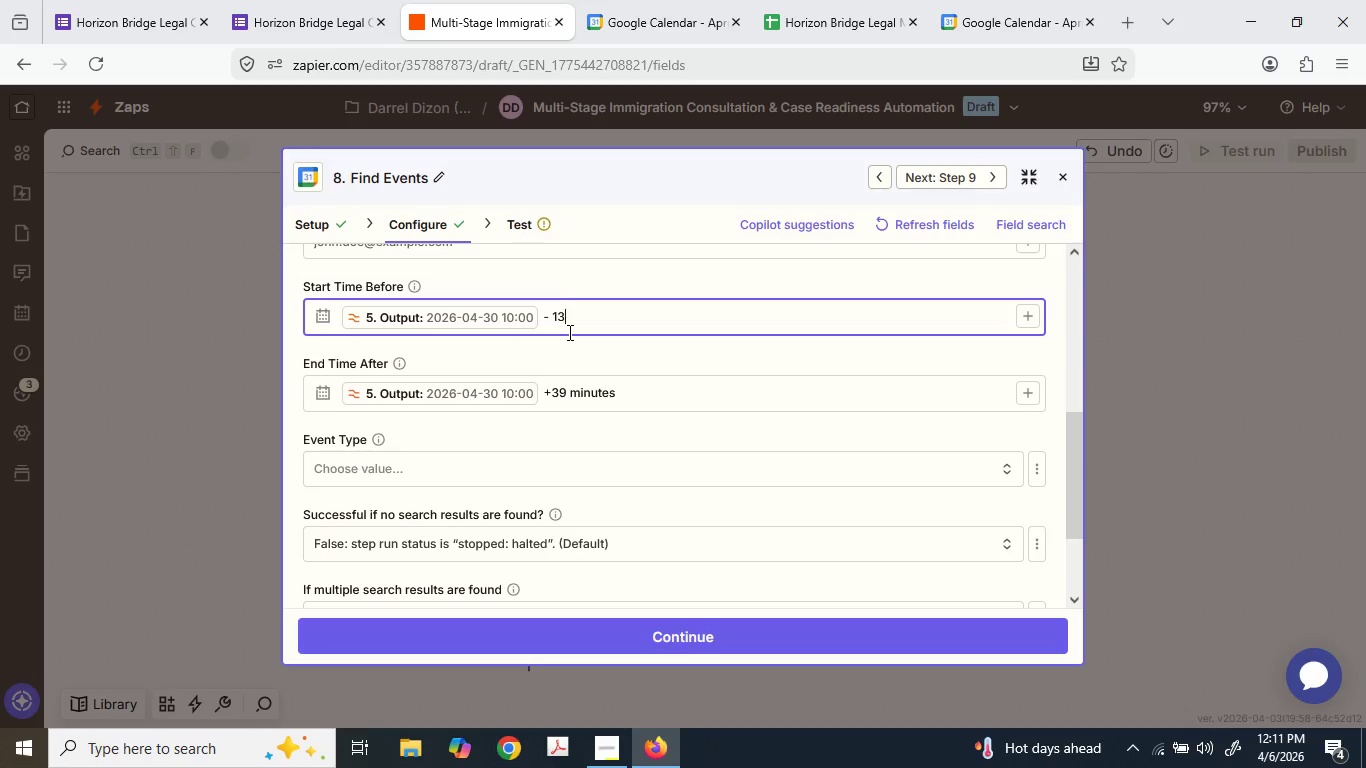 
key(Backspace)
 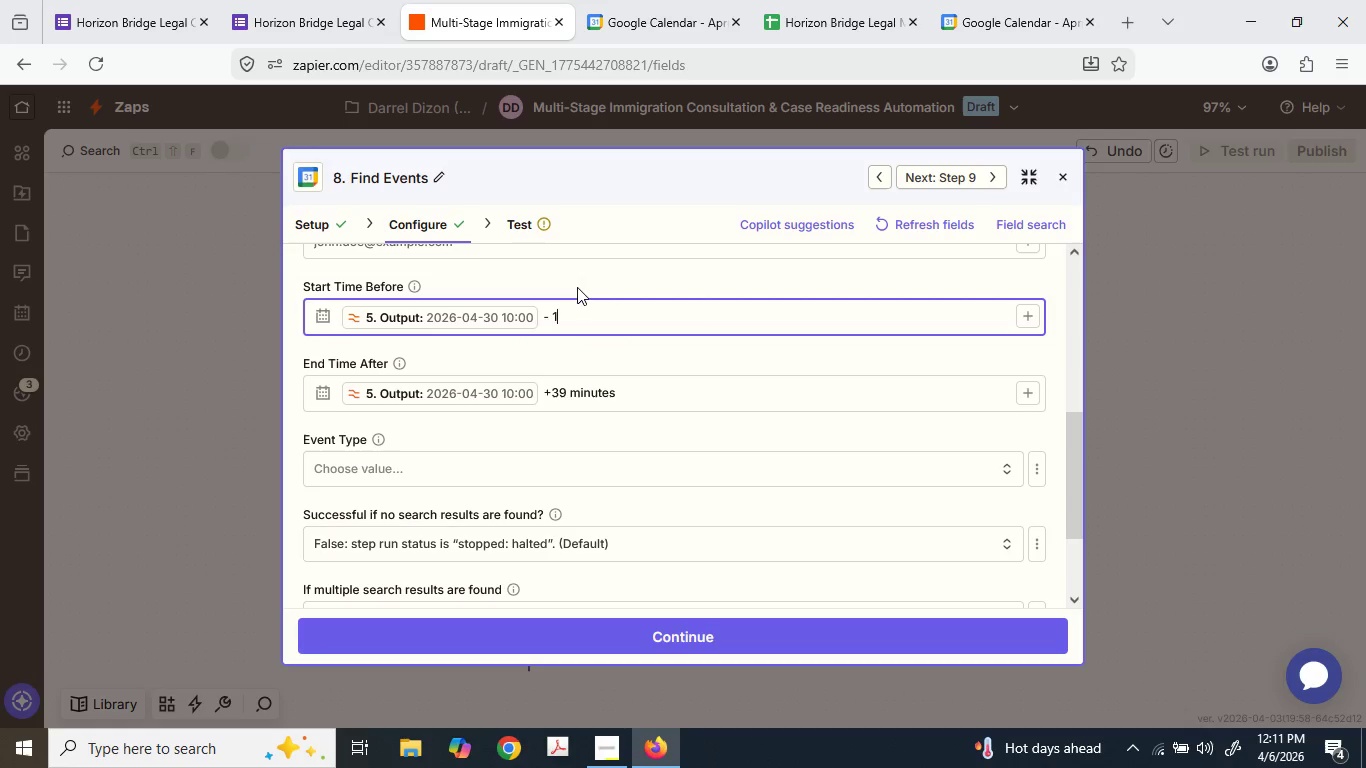 
key(4)
 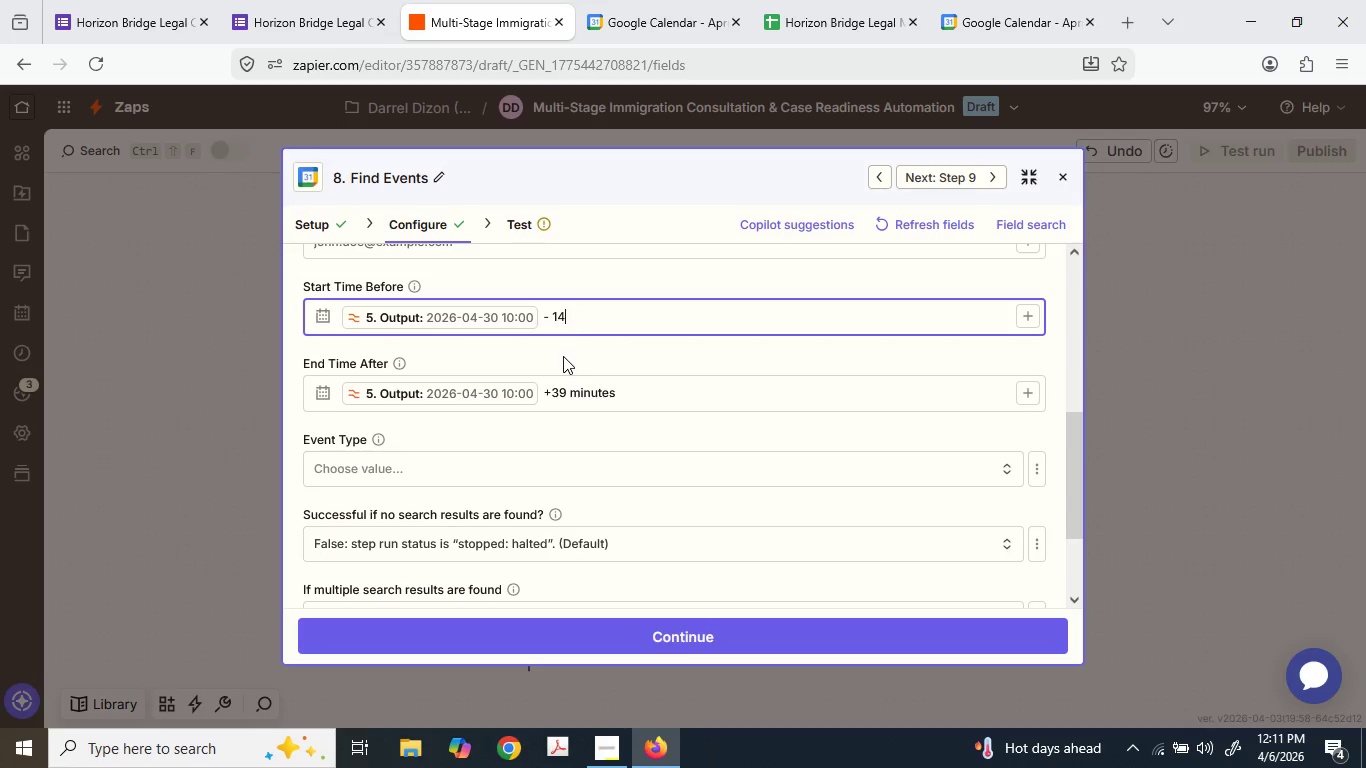 
key(Space)
 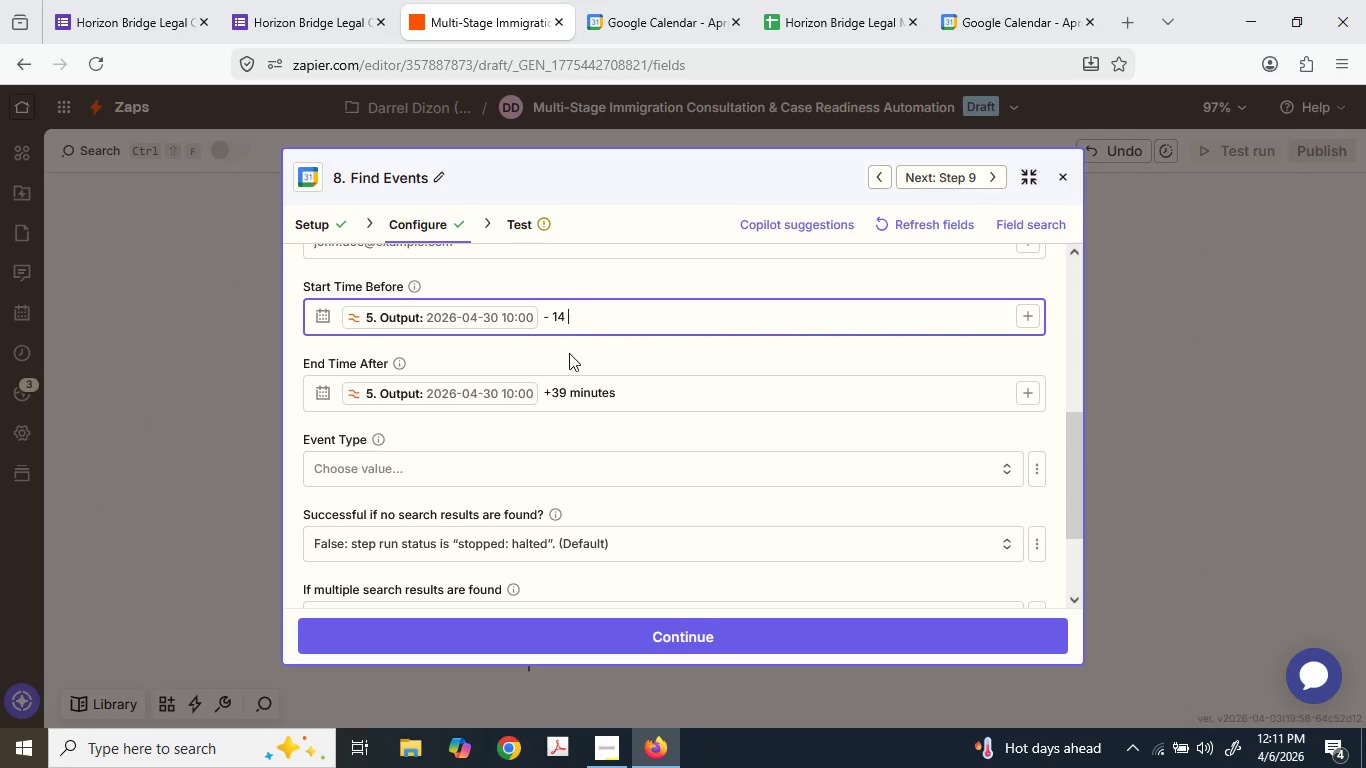 
key(Comma)
 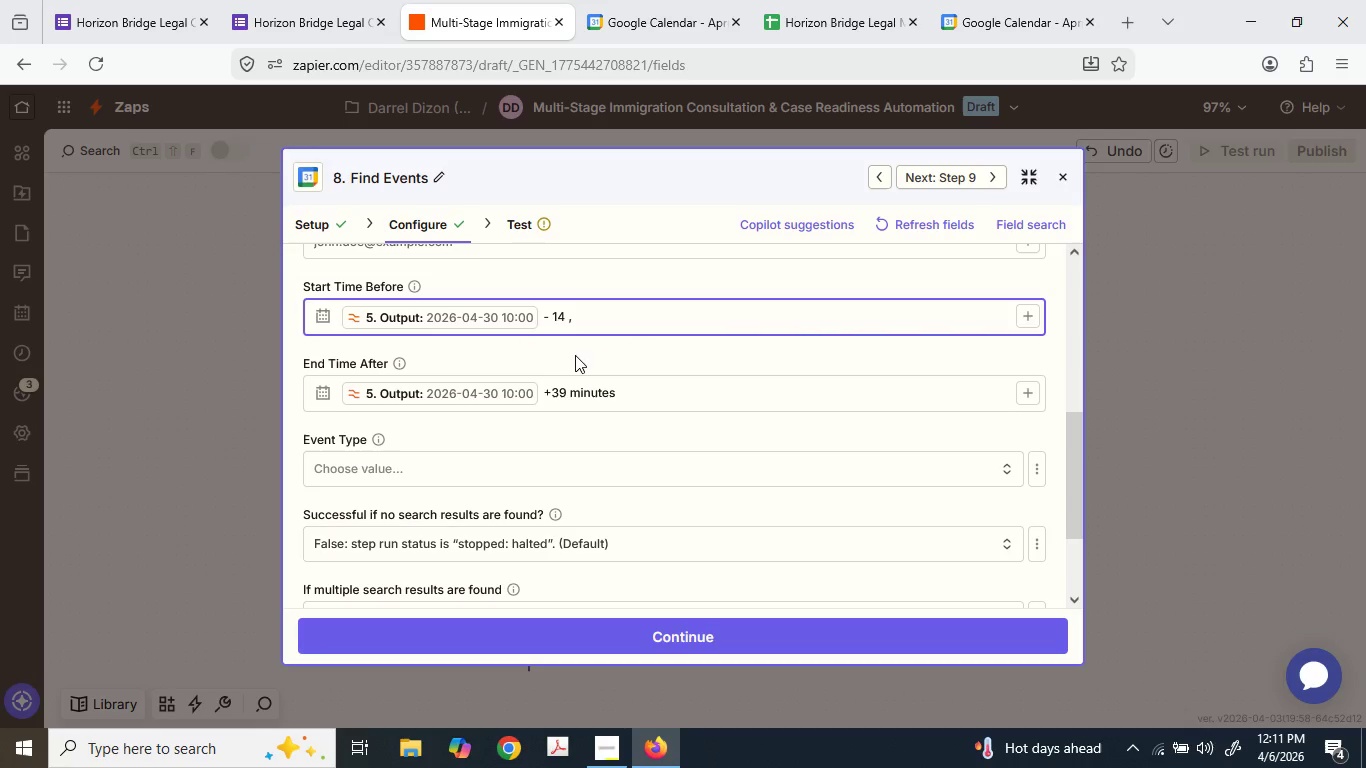 
key(Backspace)
 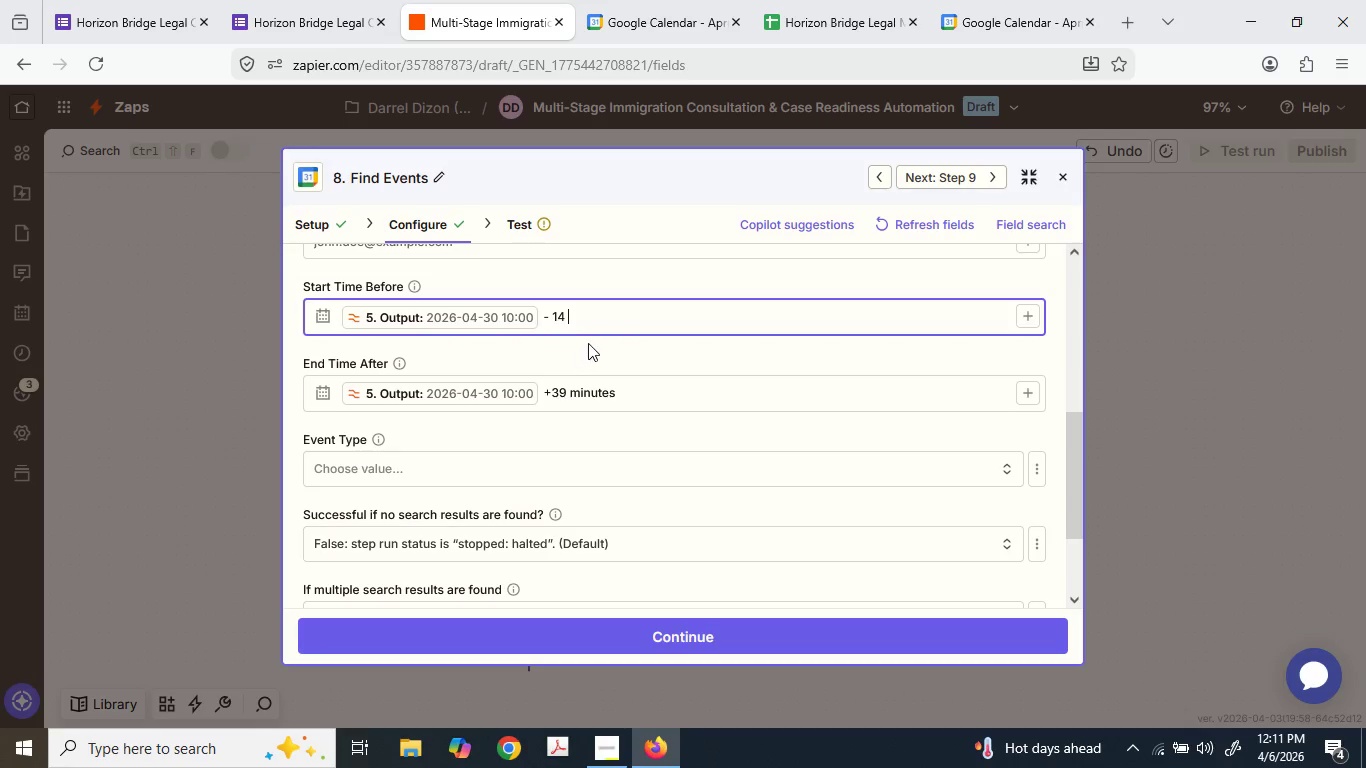 
type( )
key(Backspace)
type(minutes)
 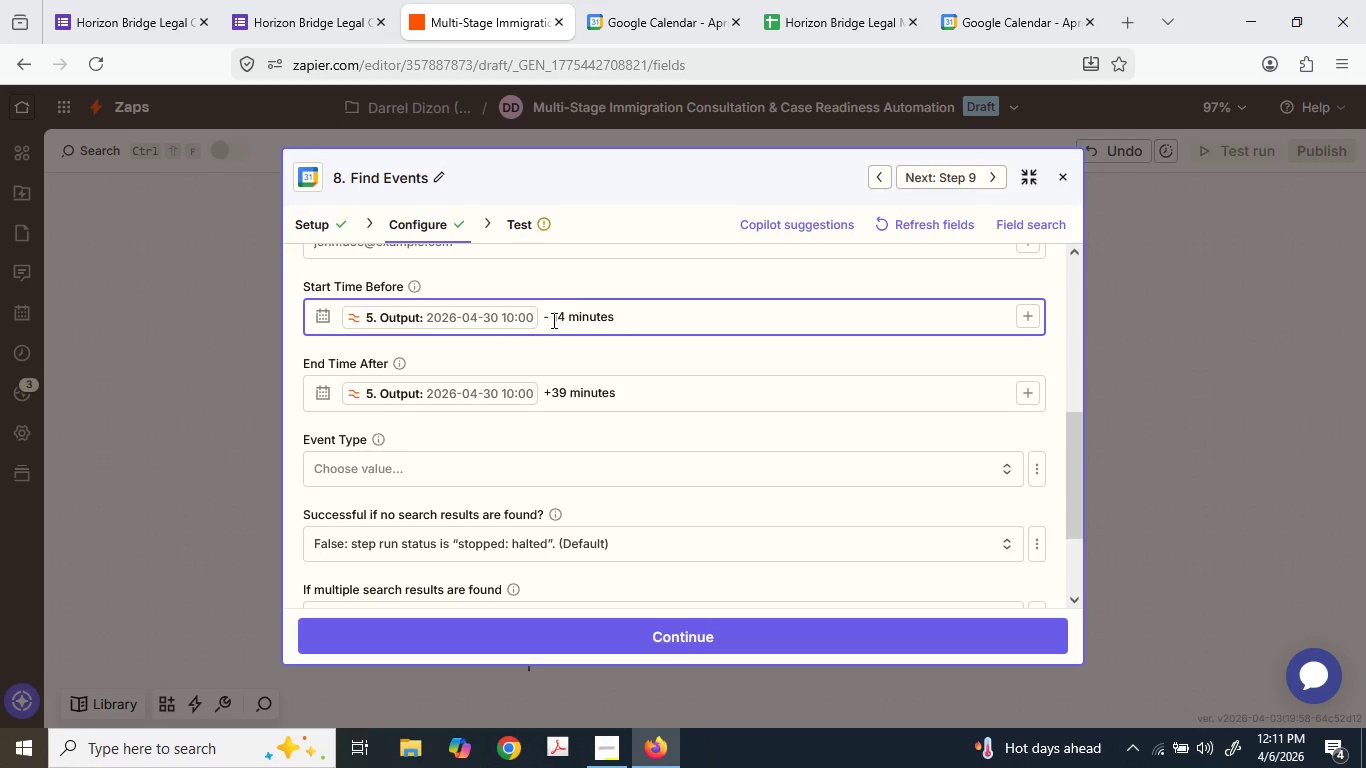 
left_click([554, 324])
 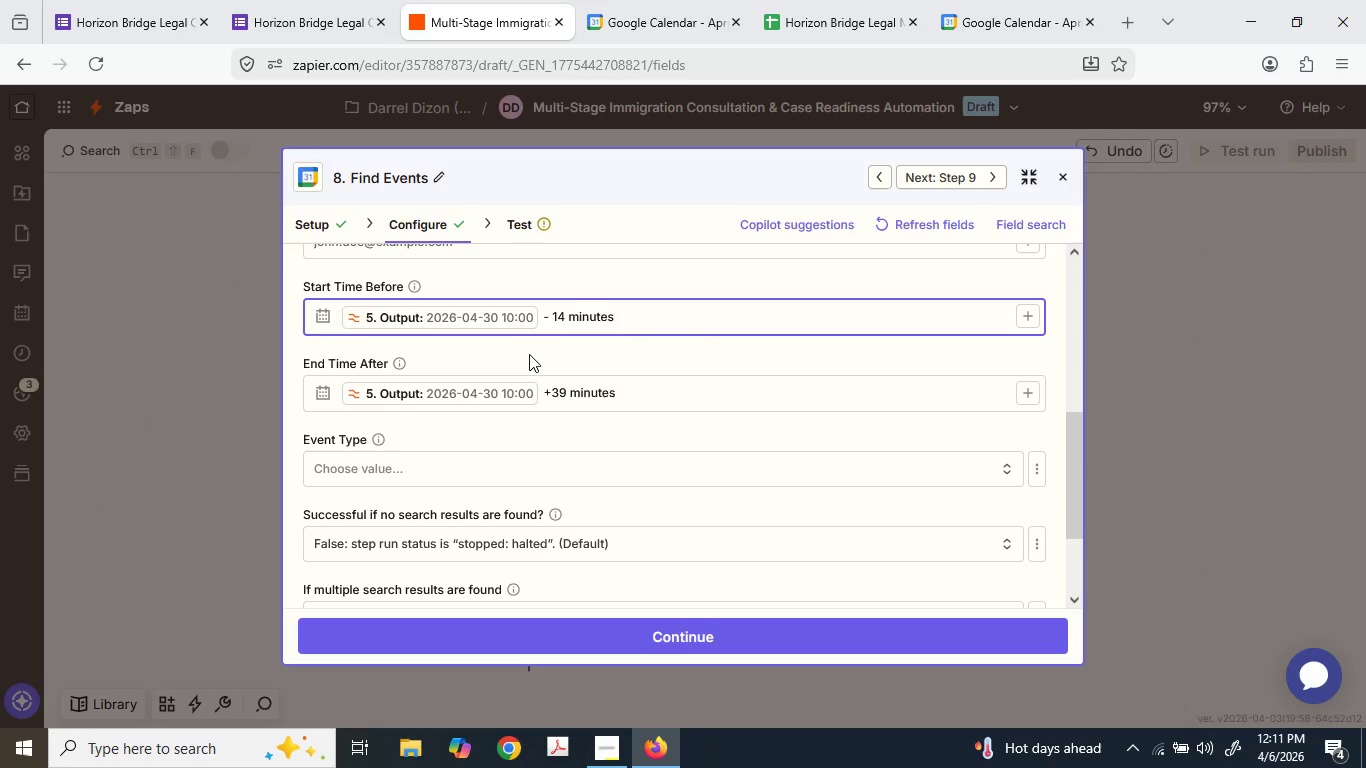 
key(Backspace)
 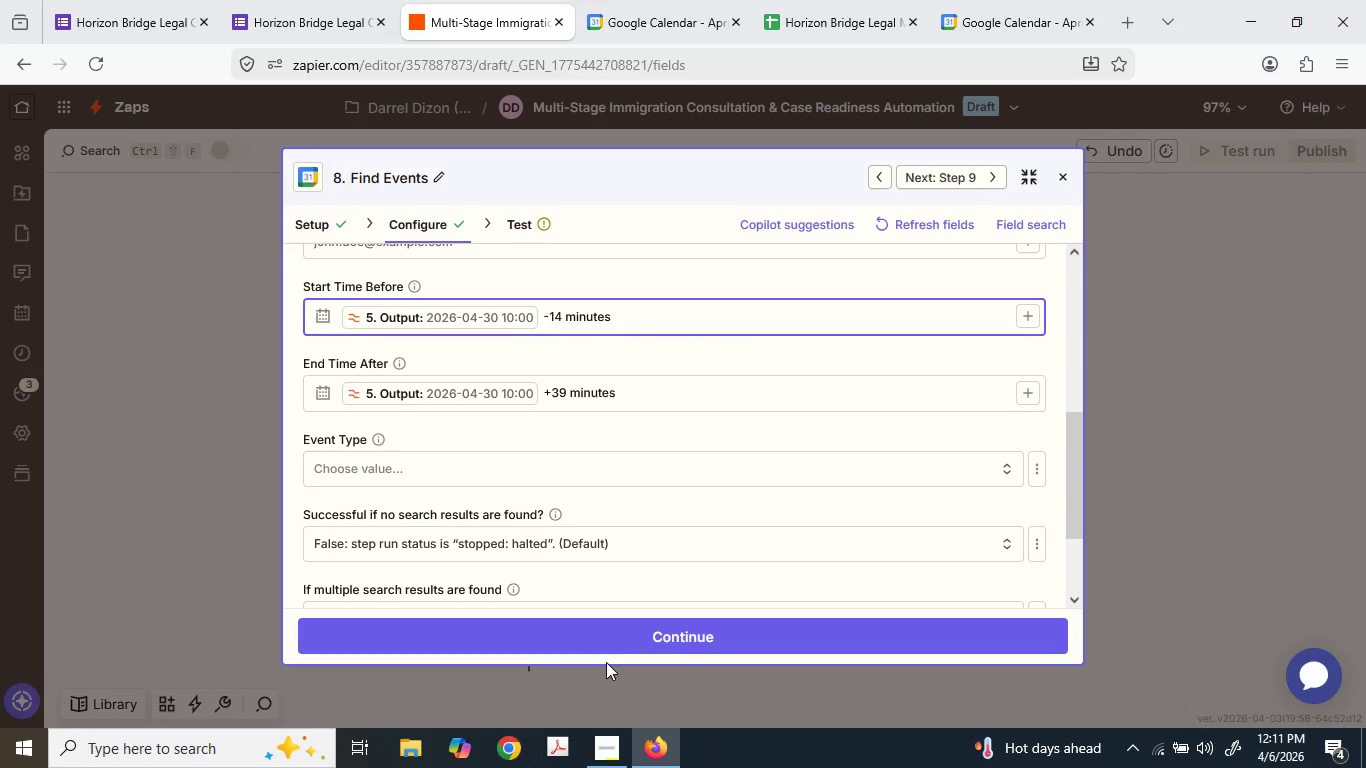 
left_click([602, 631])
 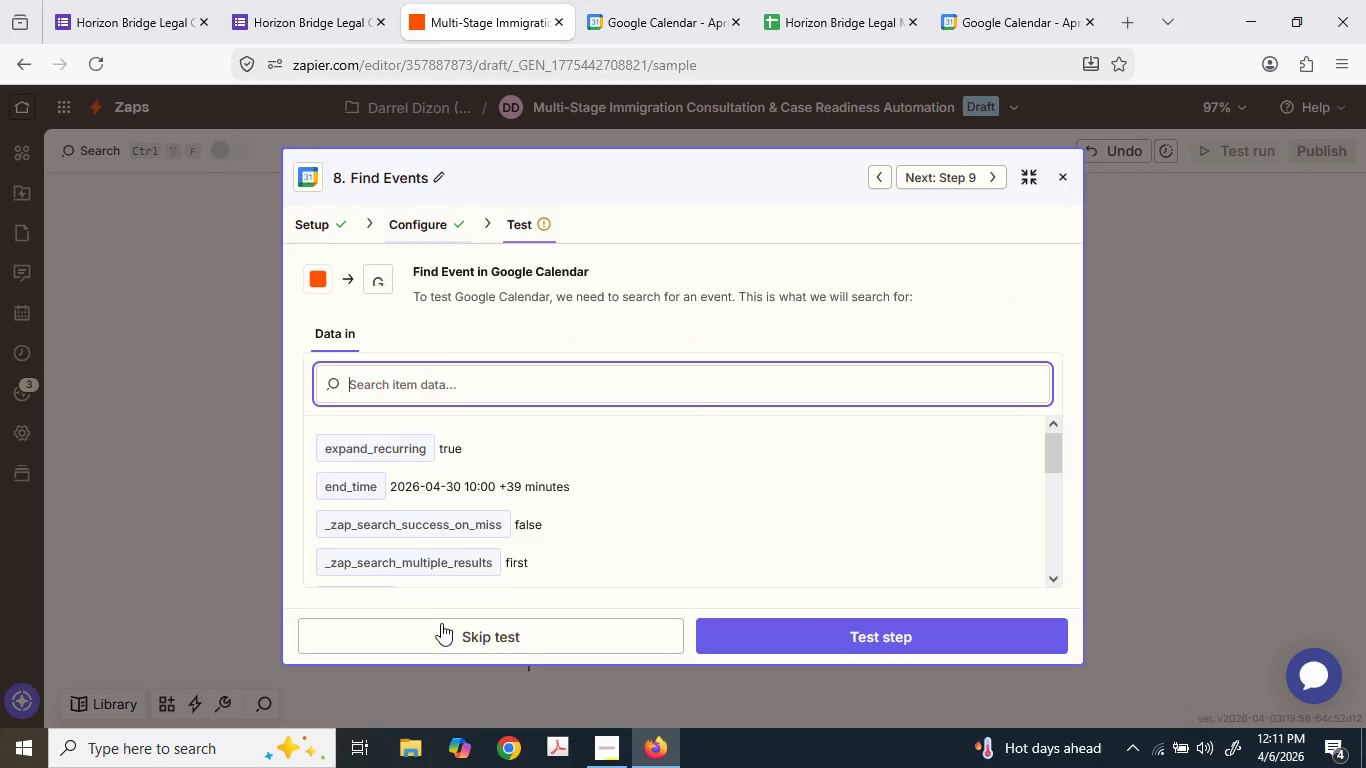 
left_click([441, 622])
 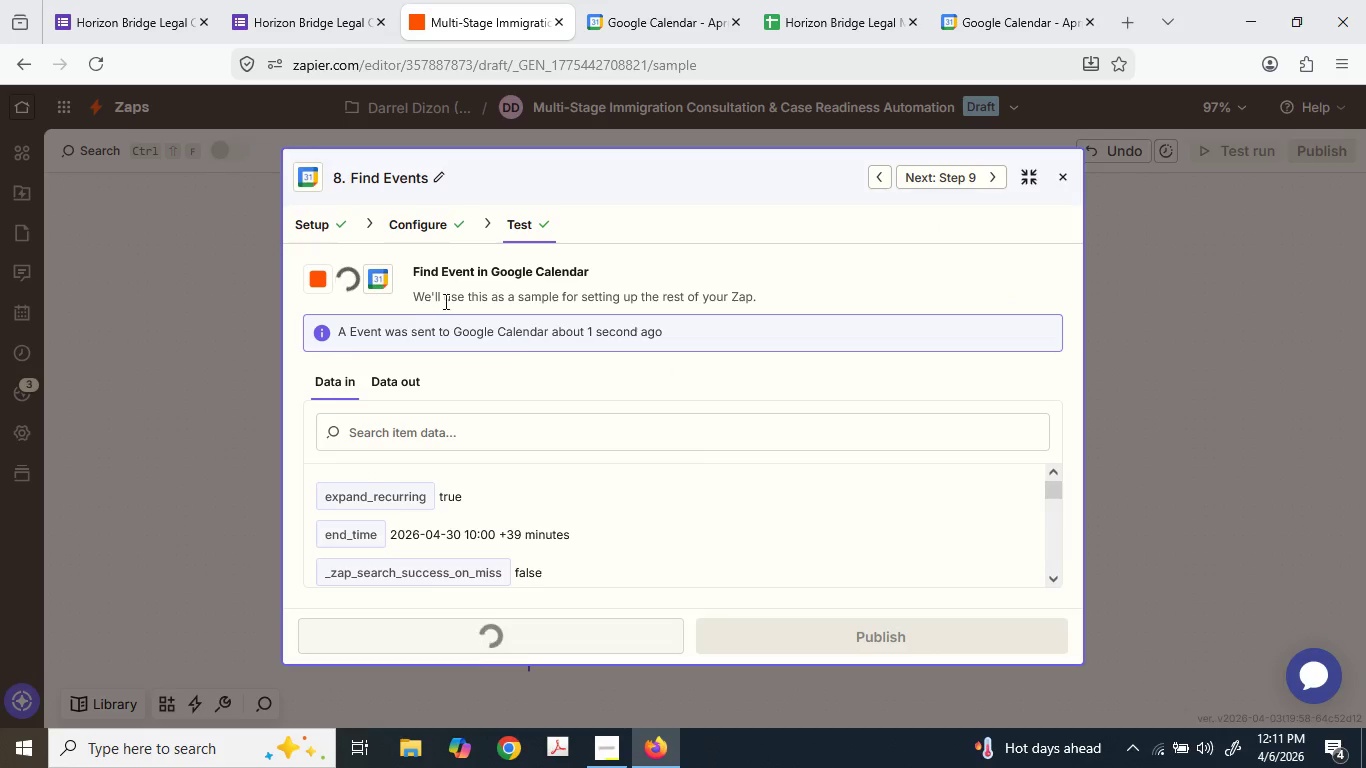 
left_click([421, 201])
 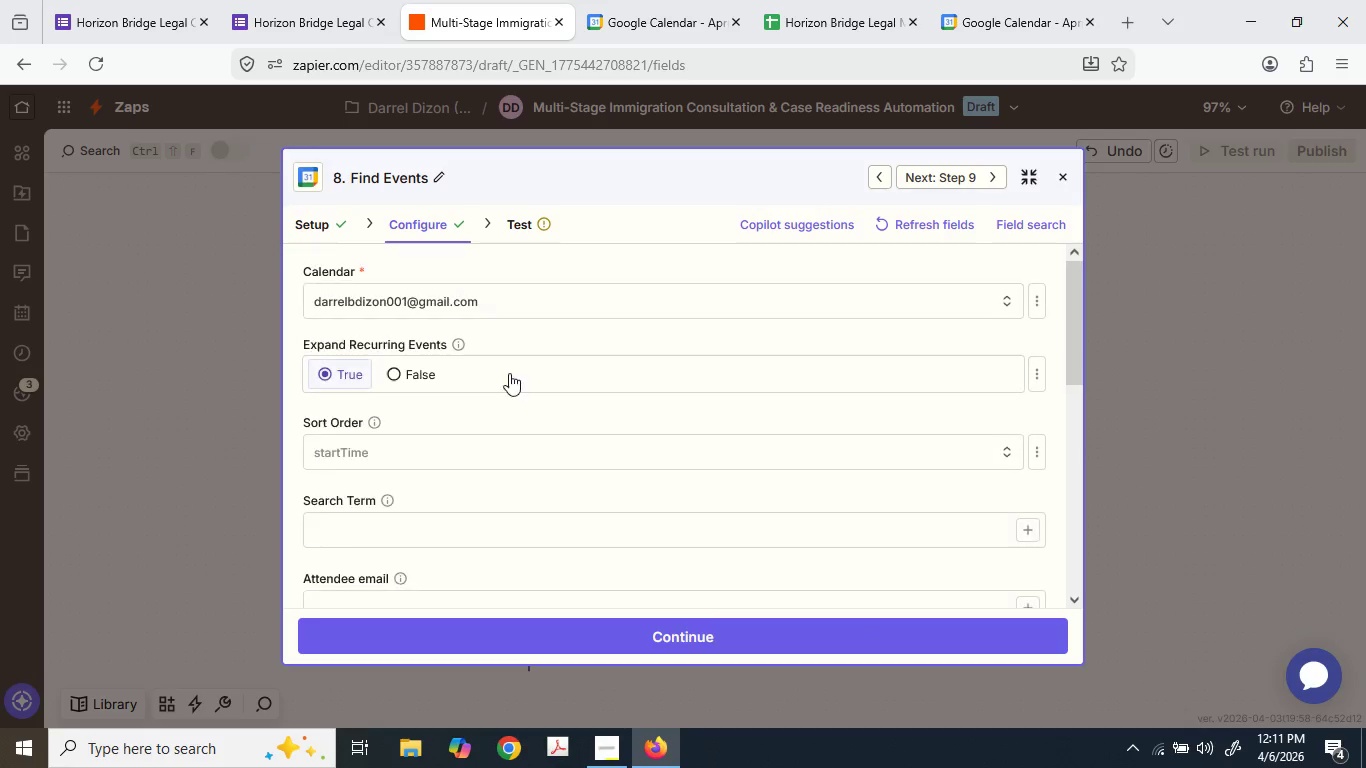 
scroll: coordinate [505, 381], scroll_direction: down, amount: 4.0
 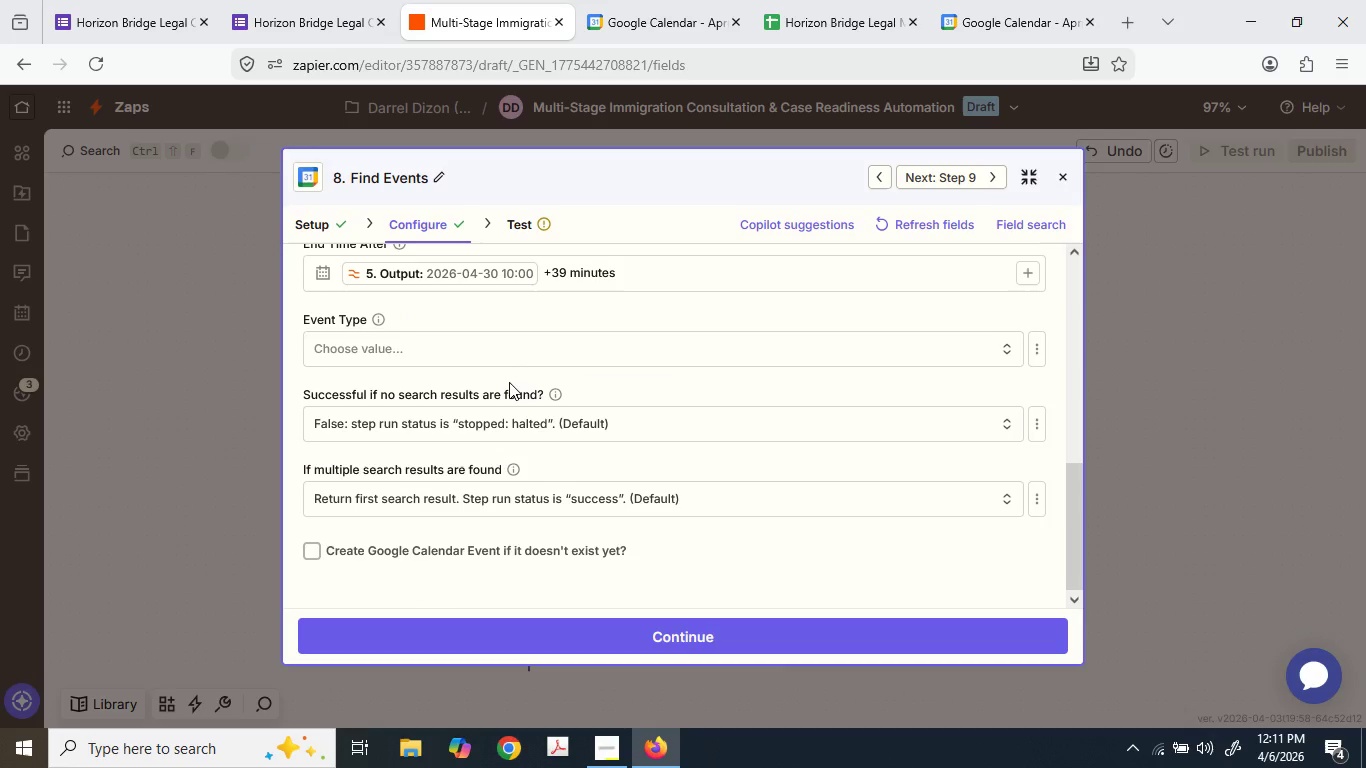 
scroll: coordinate [509, 383], scroll_direction: up, amount: 1.0
 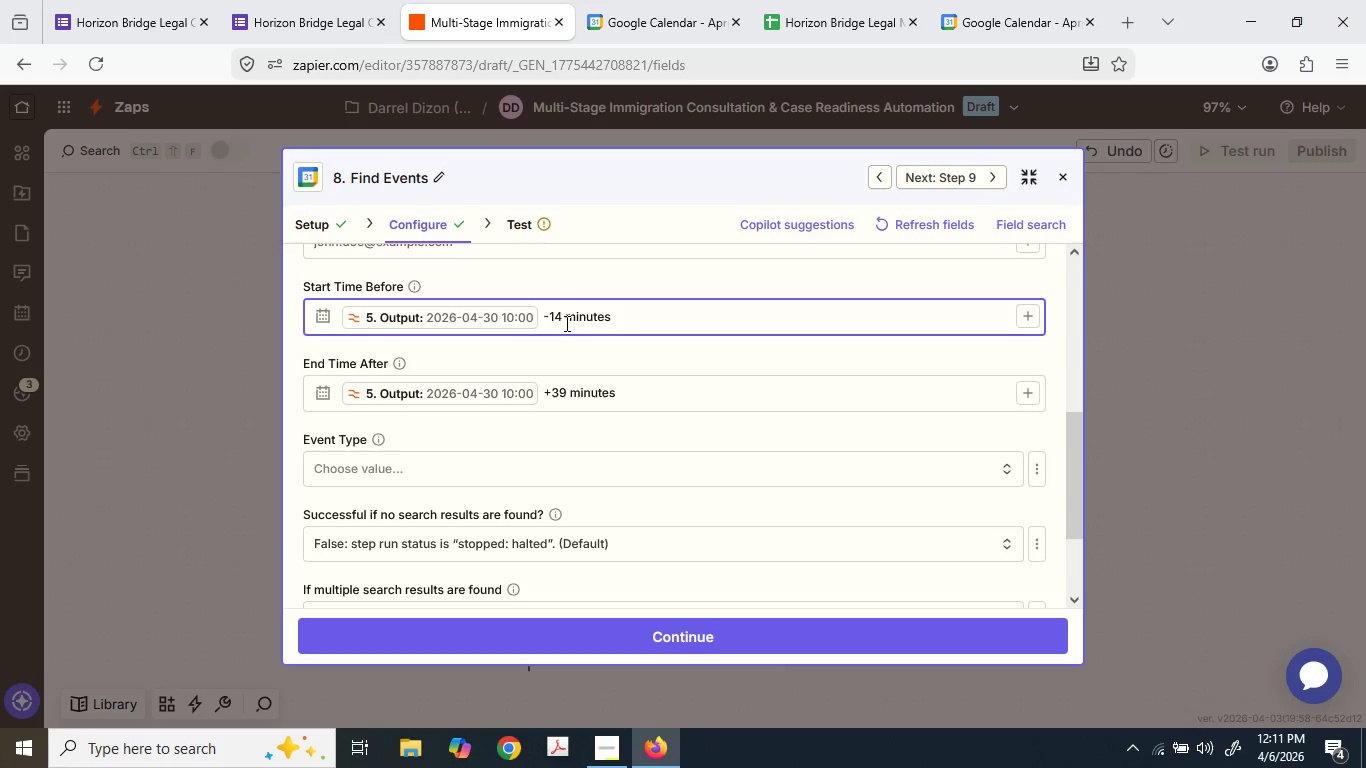 
double_click([556, 316])
 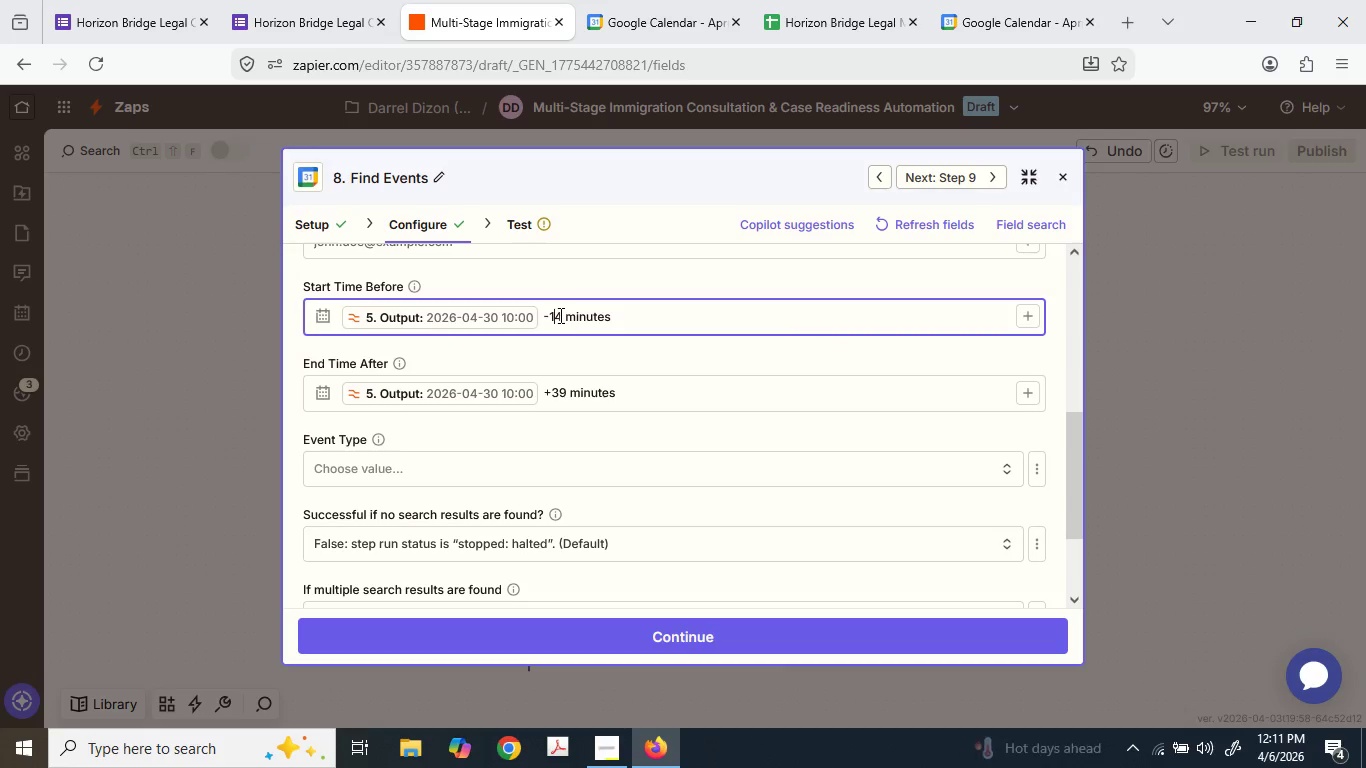 
triple_click([560, 314])
 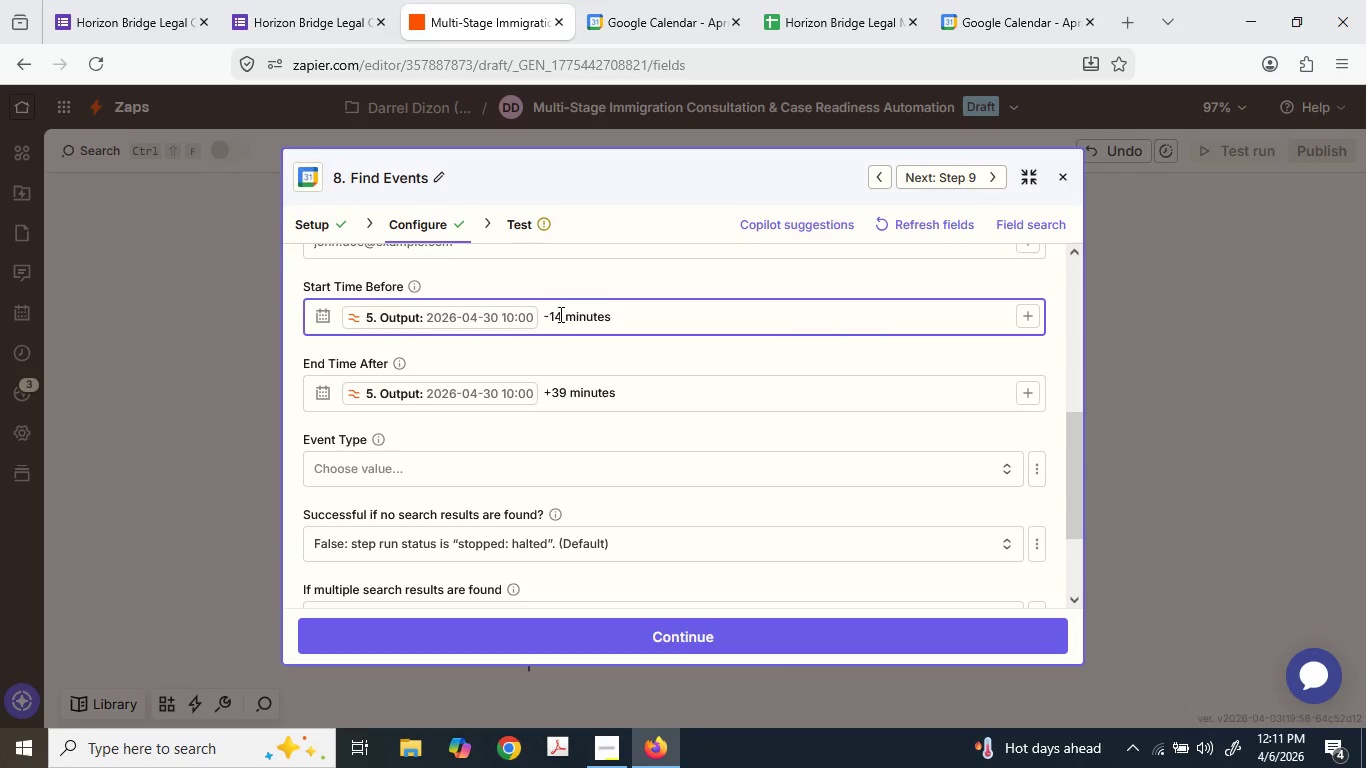 
key(Backspace)
 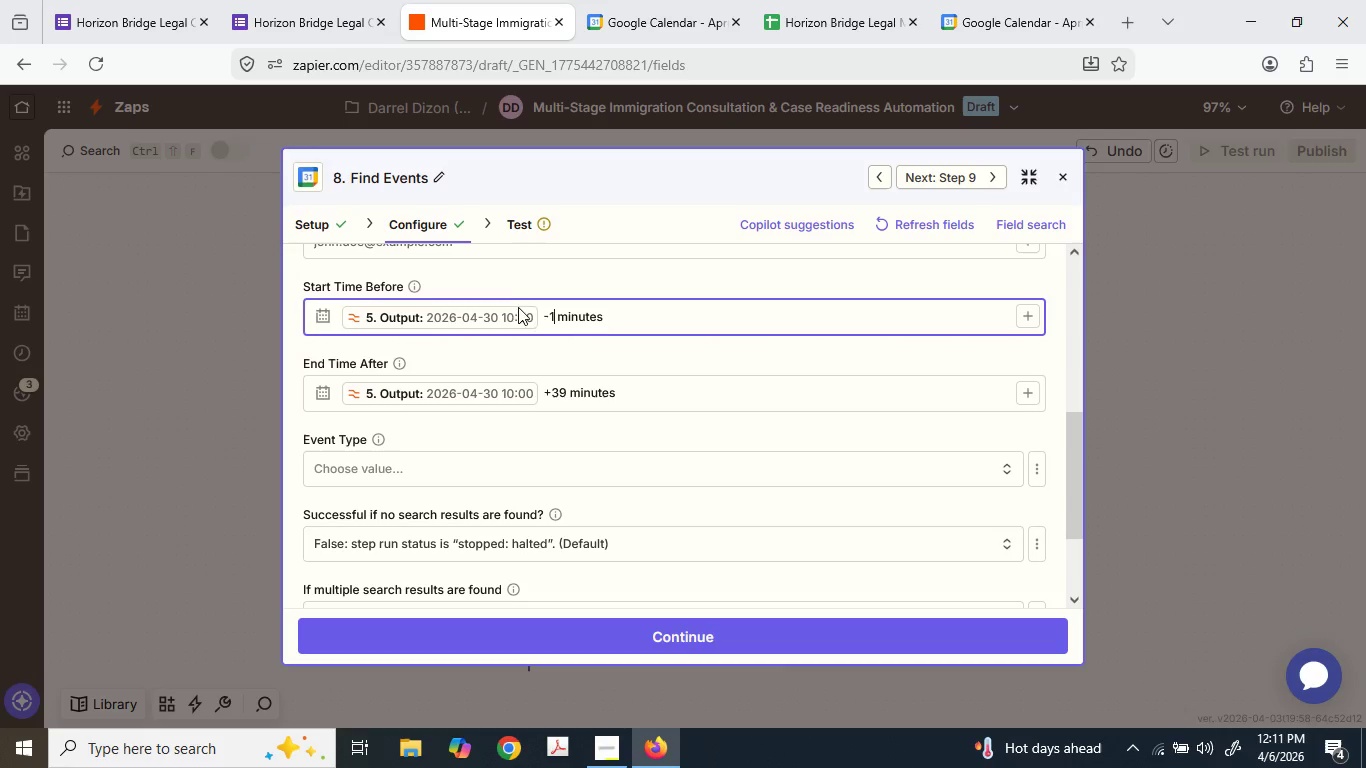 
key(Numpad5)
 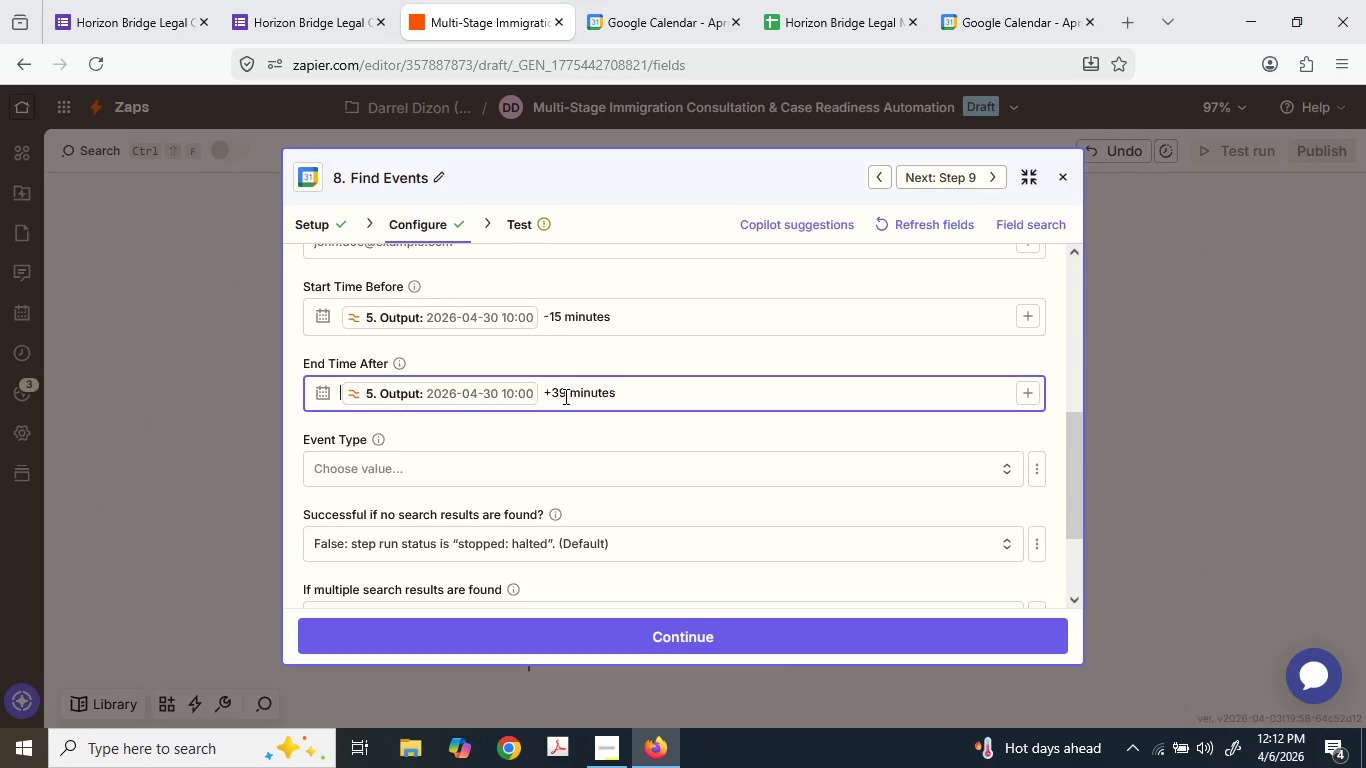 
left_click([563, 395])
 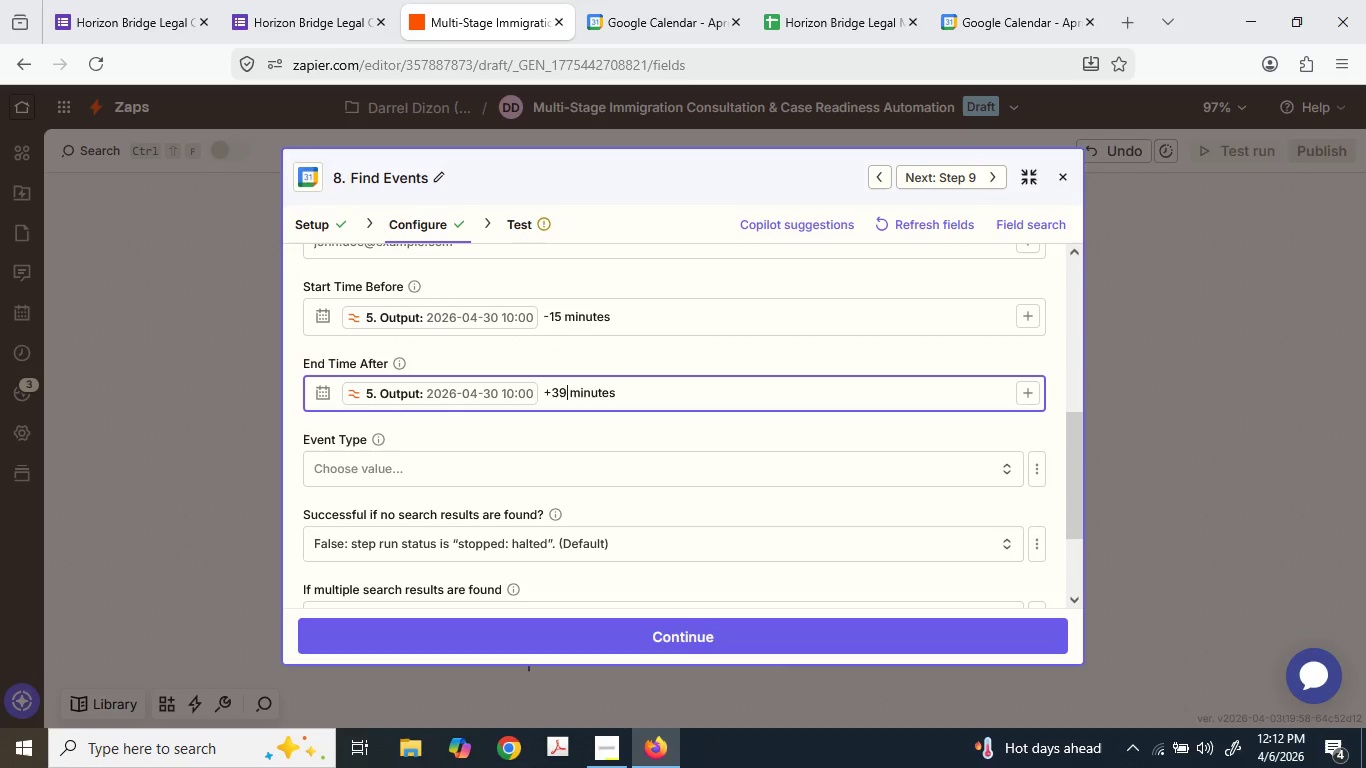 
key(Backspace)
 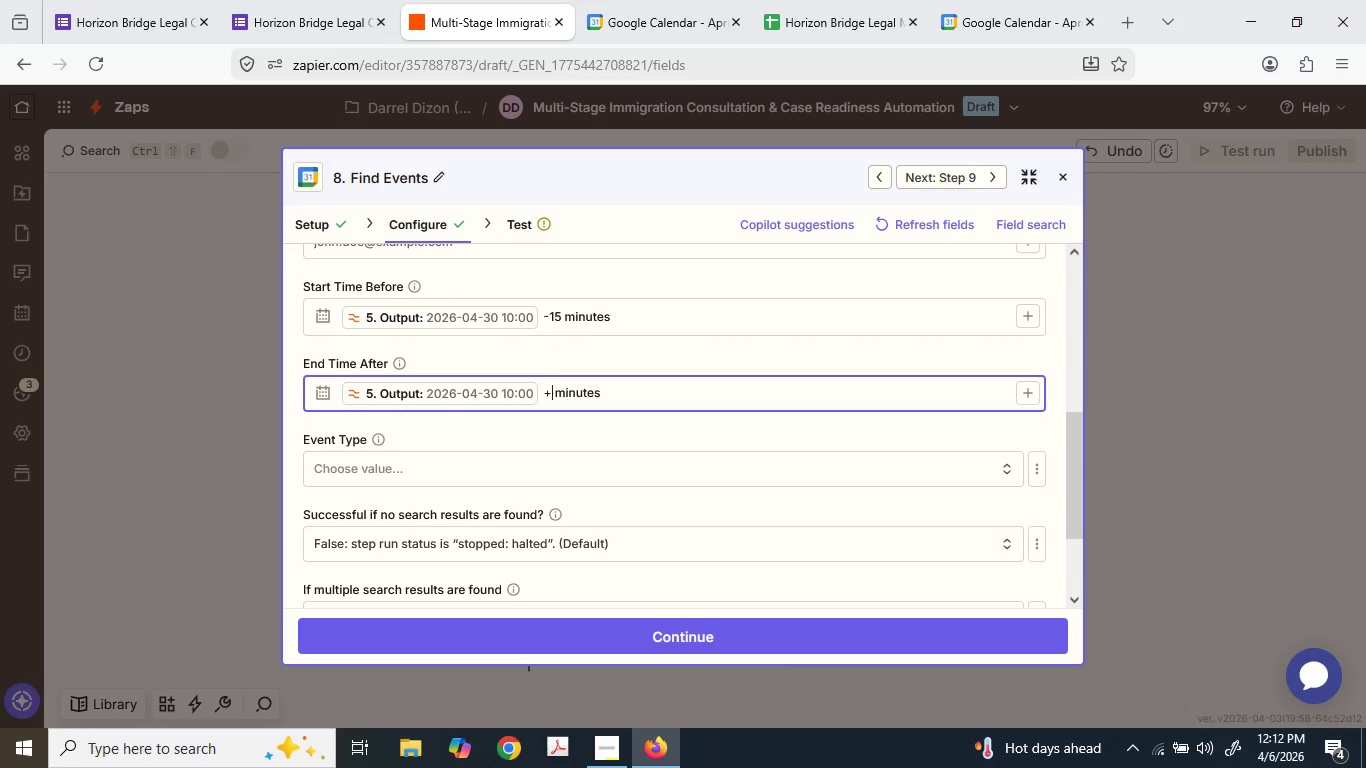 
key(Backspace)
 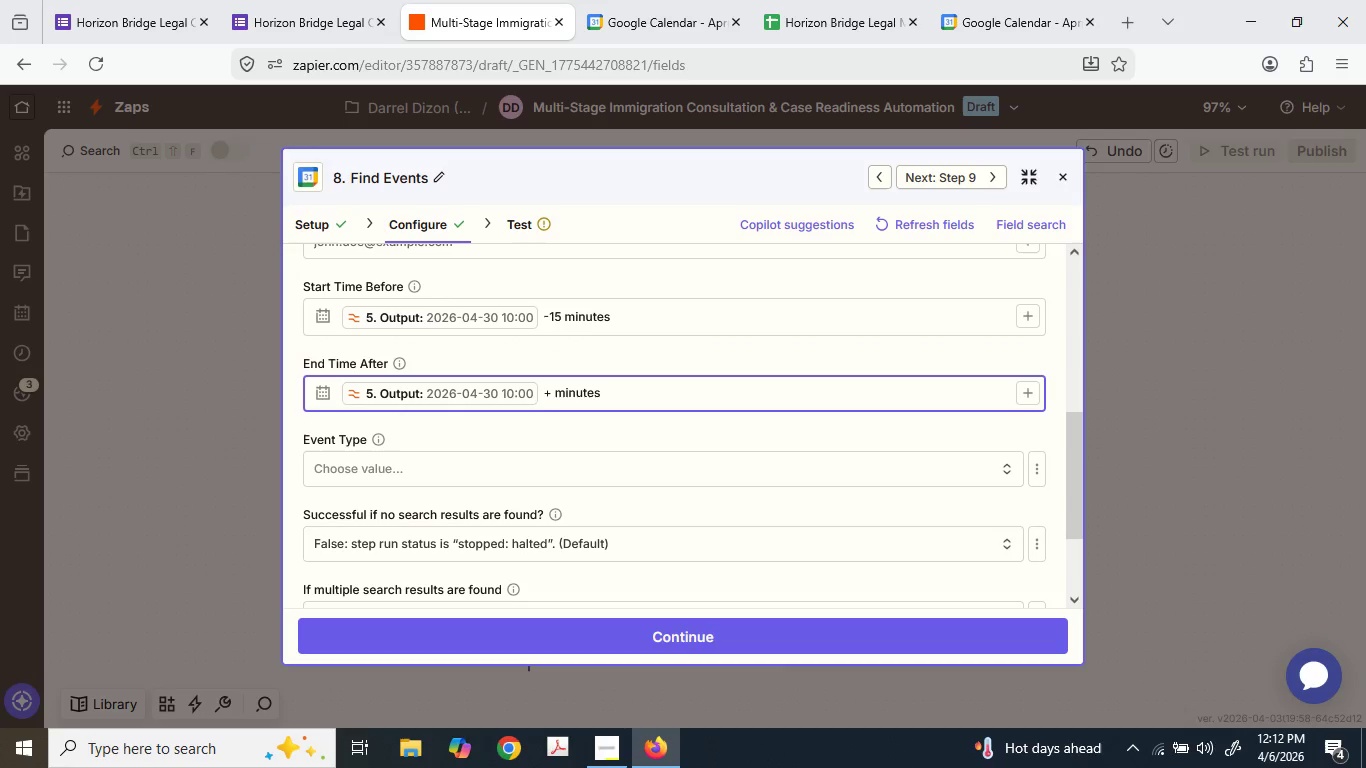 
key(Numpad4)
 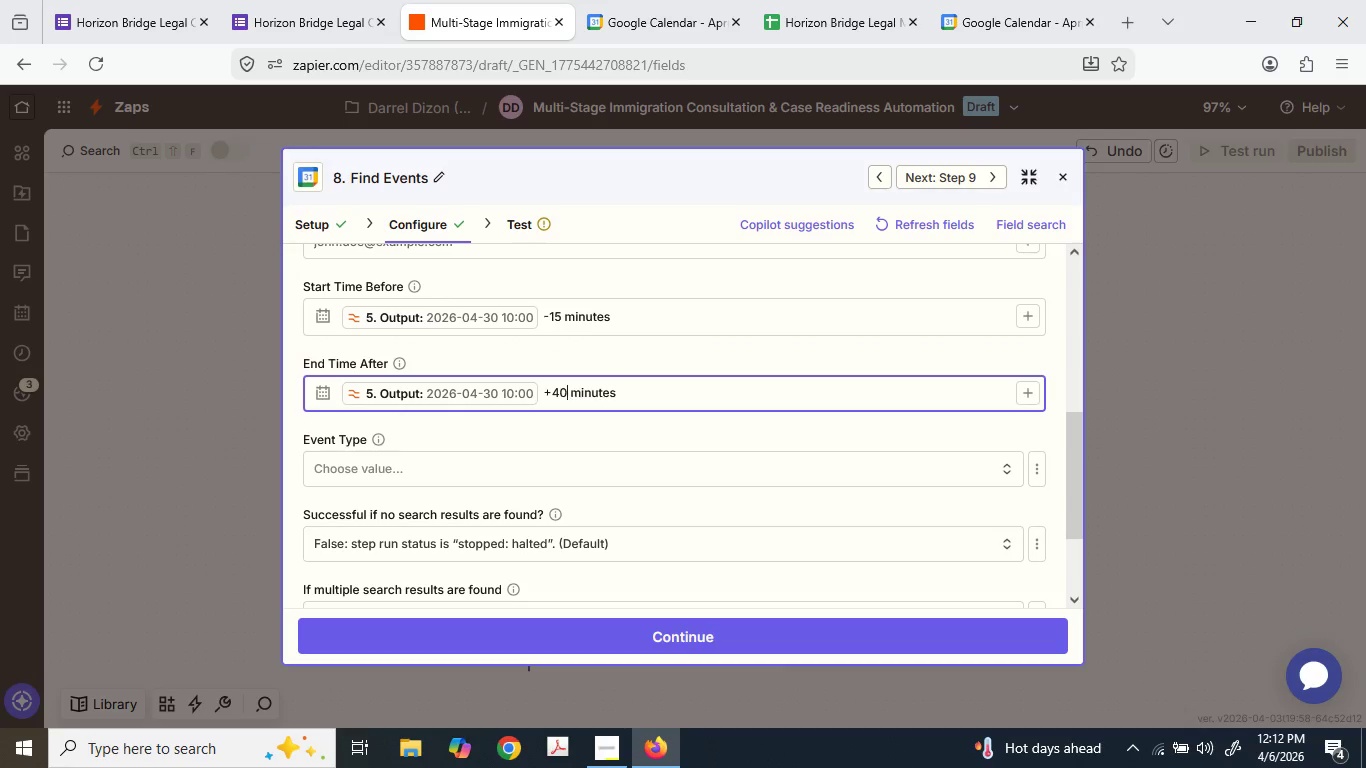 
key(Numpad0)
 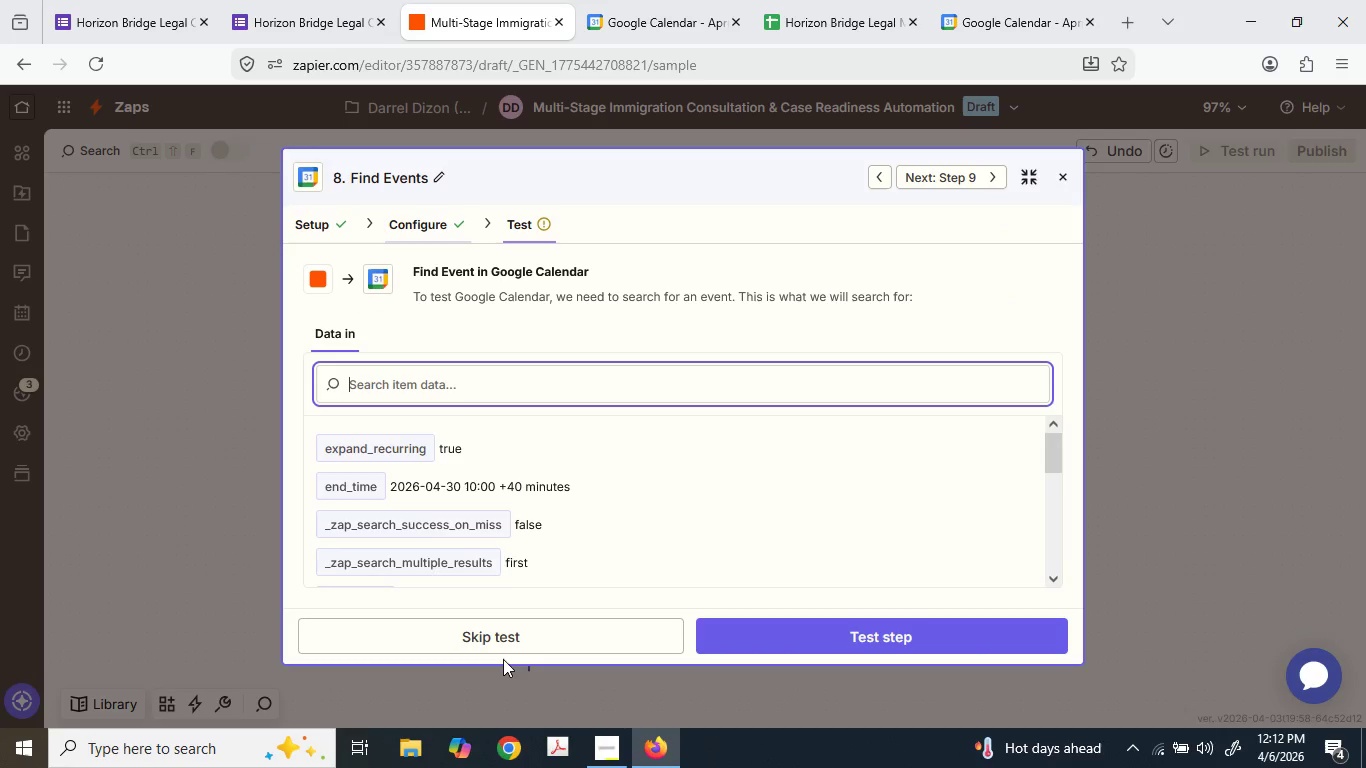 
double_click([505, 635])
 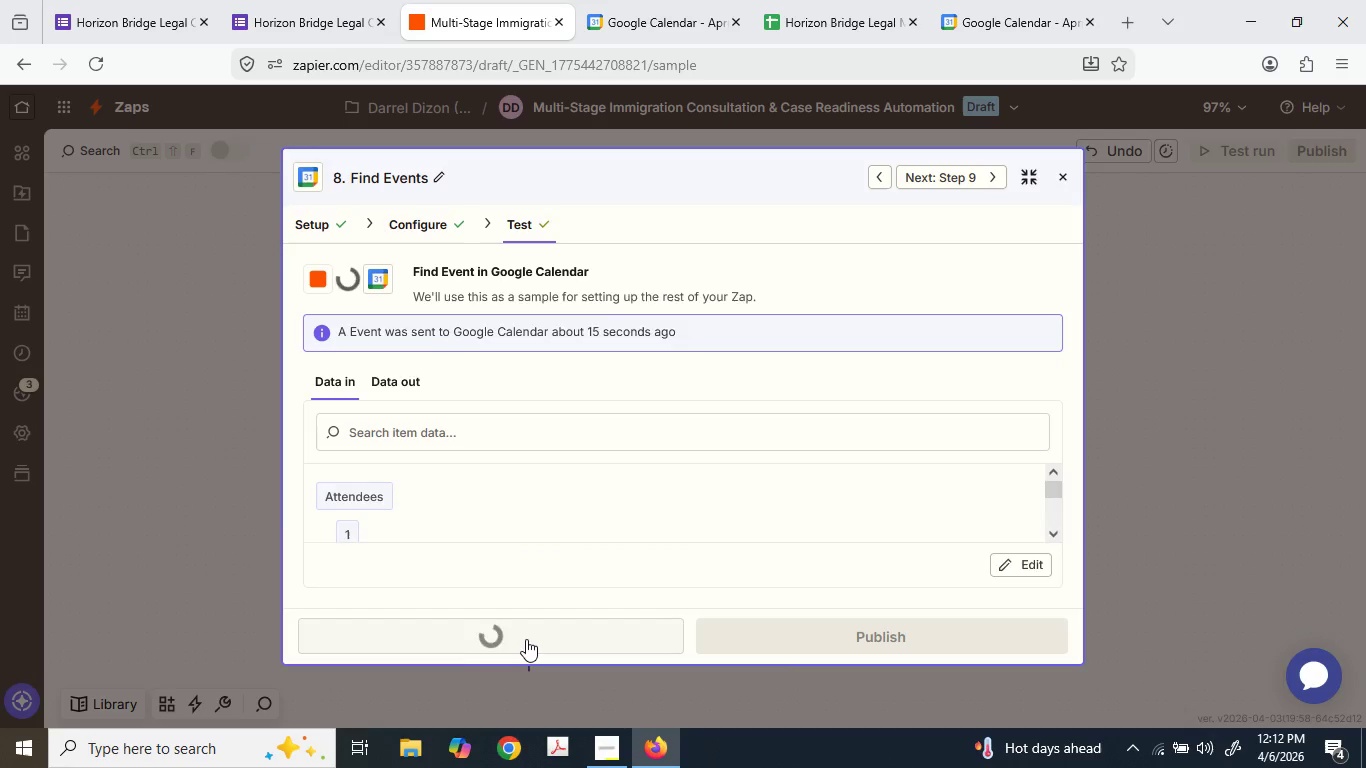 
left_click([526, 639])
 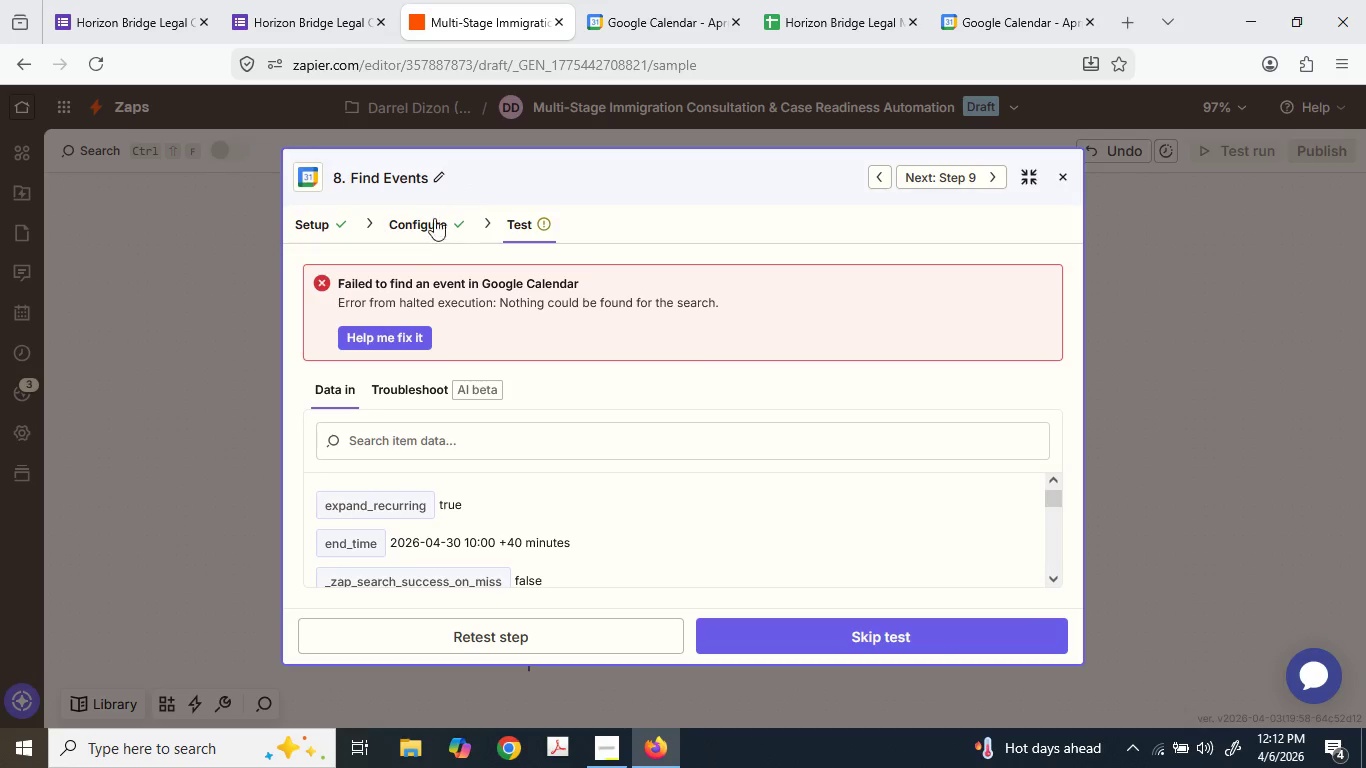 
left_click([409, 229])
 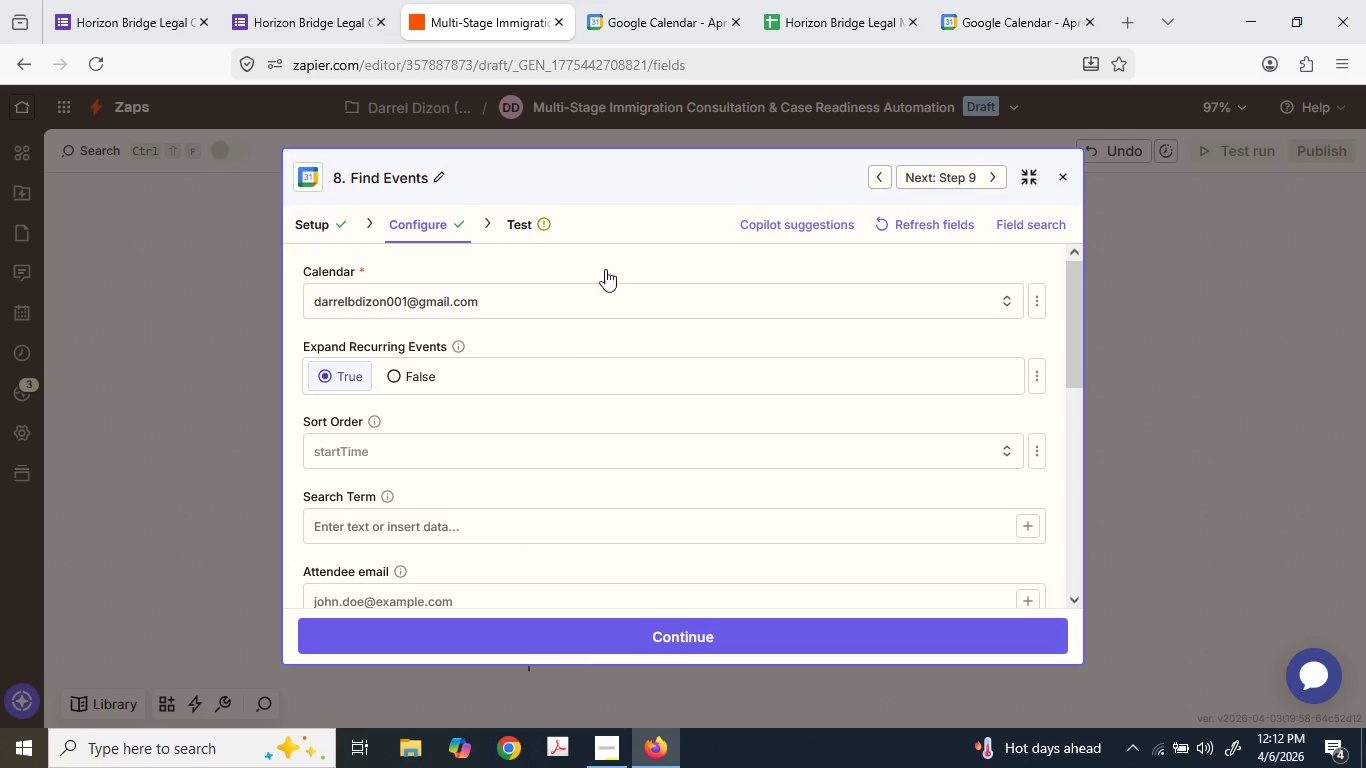 
scroll: coordinate [584, 375], scroll_direction: down, amount: 4.0
 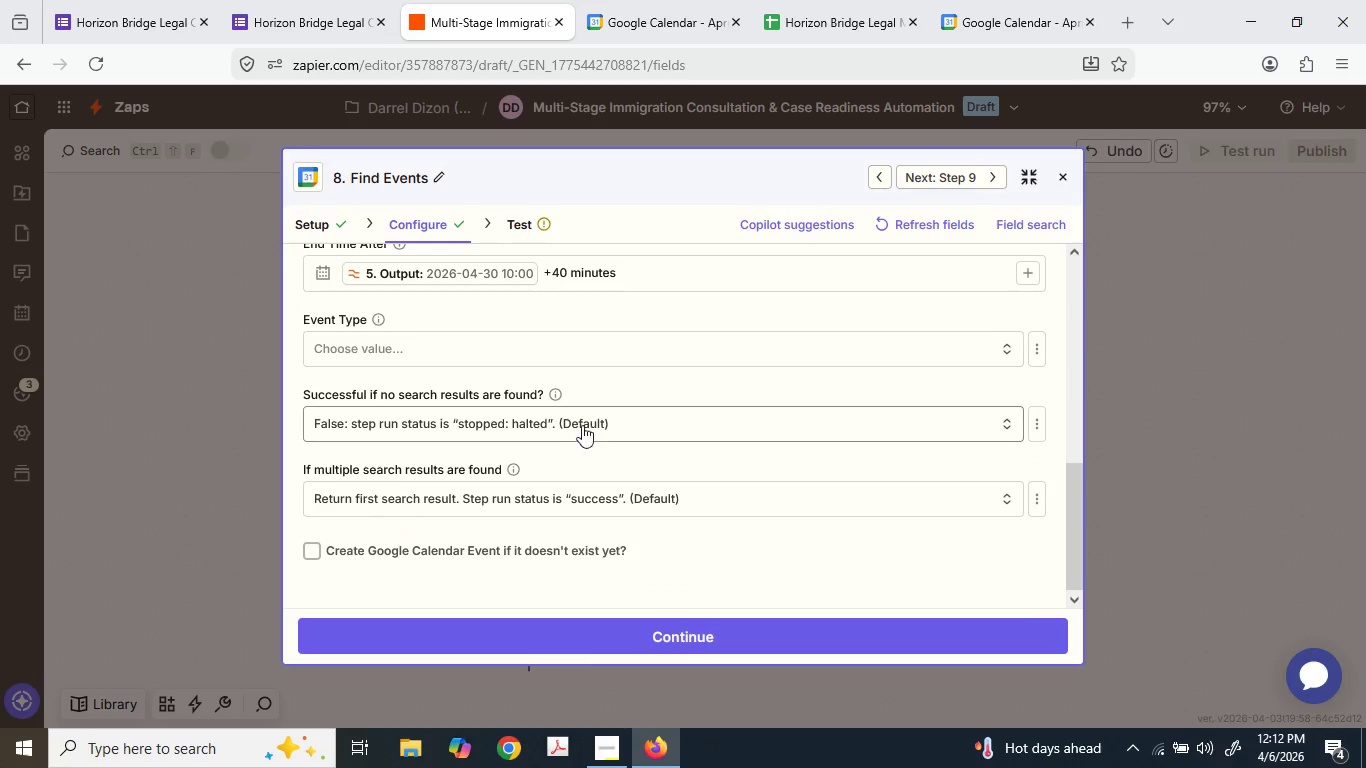 
scroll: coordinate [585, 418], scroll_direction: up, amount: 1.0
 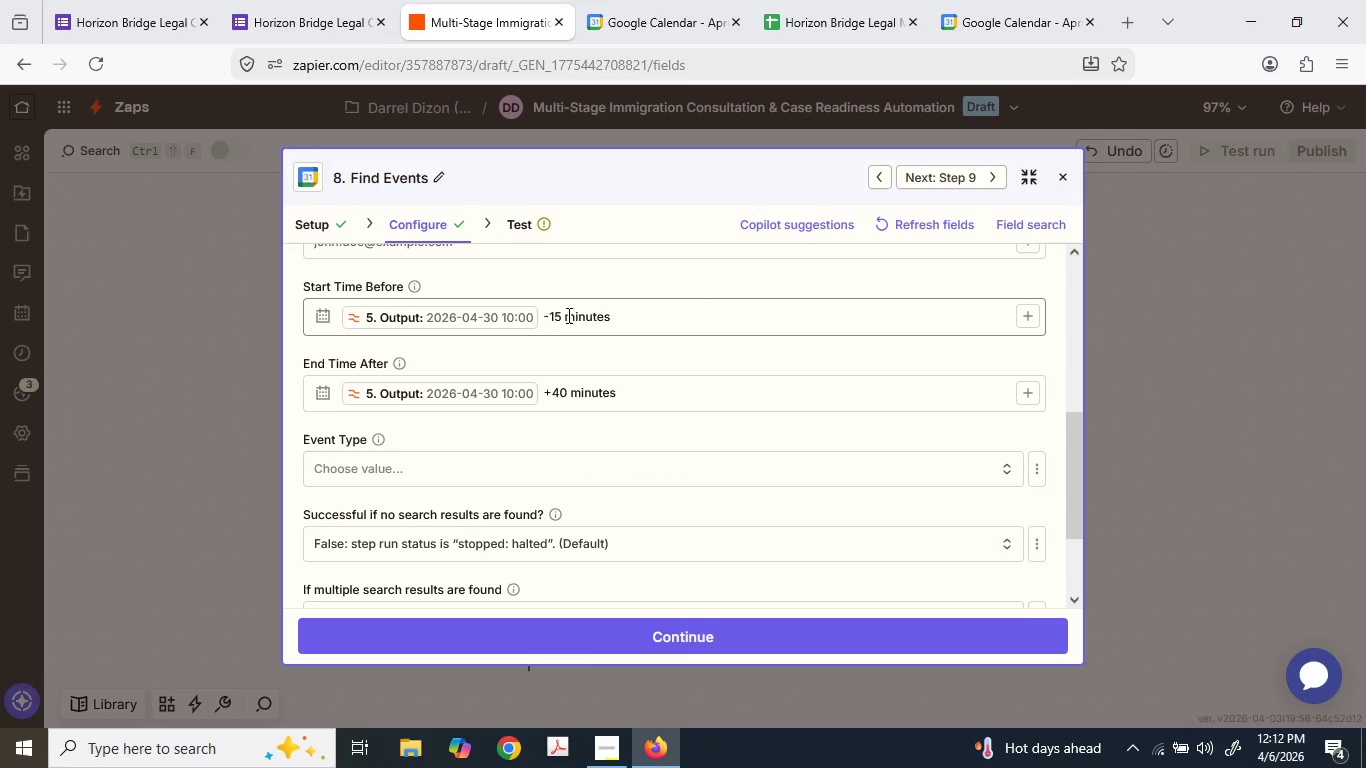 
left_click([562, 313])
 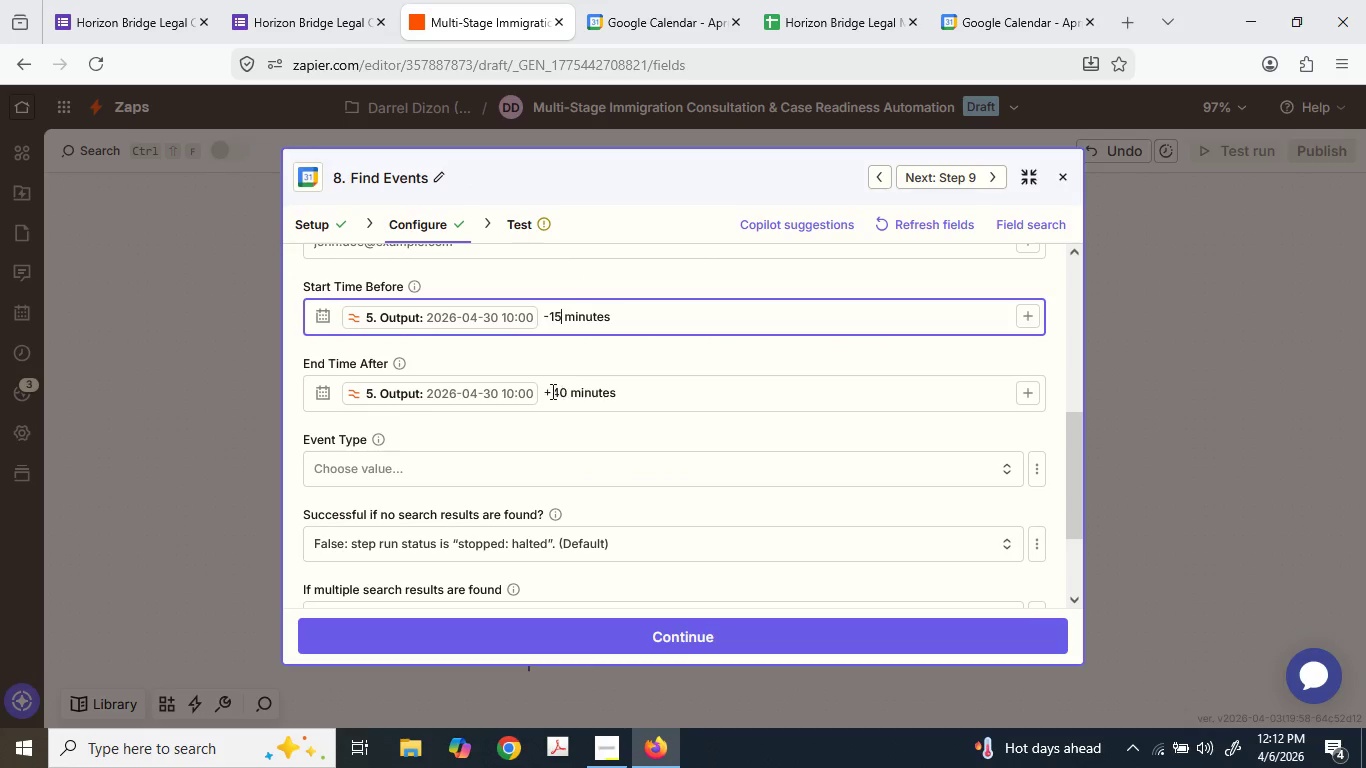 
key(Backspace)
 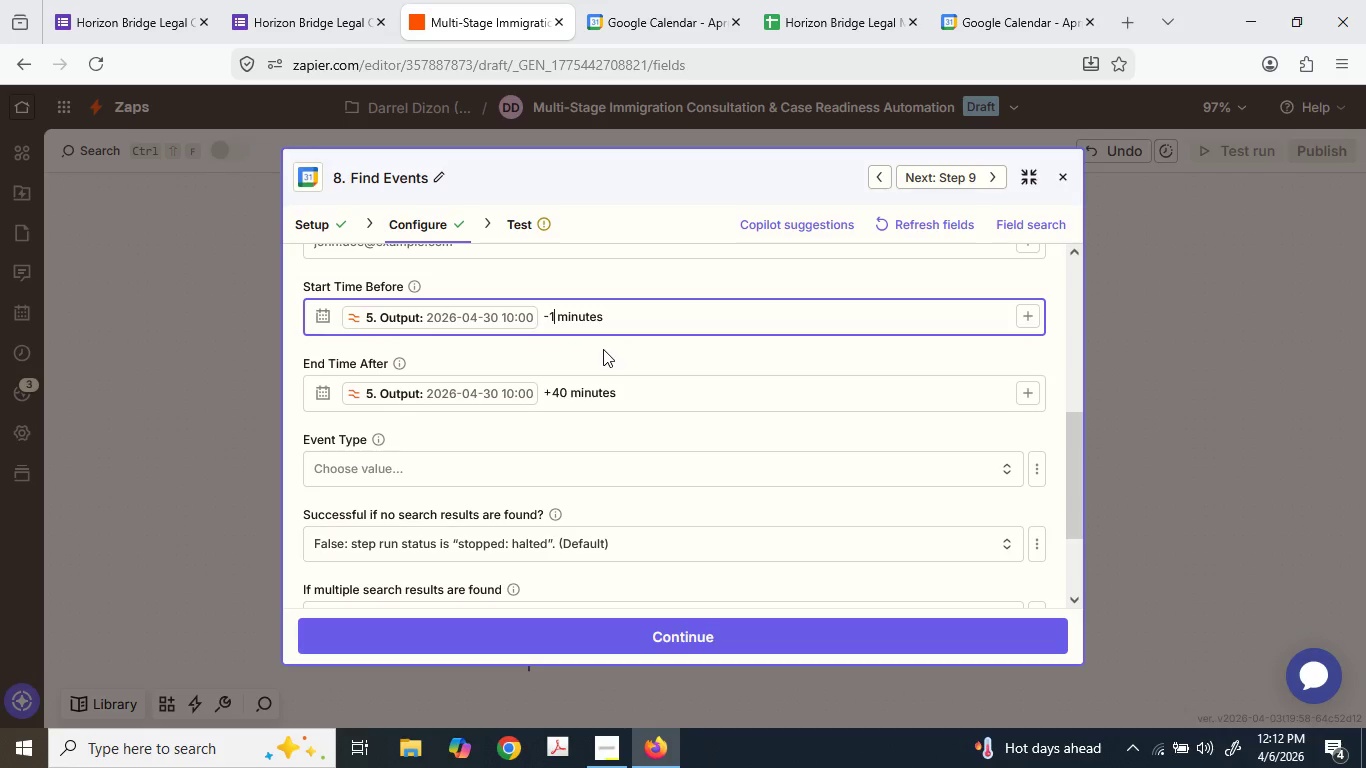 
key(Numpad6)
 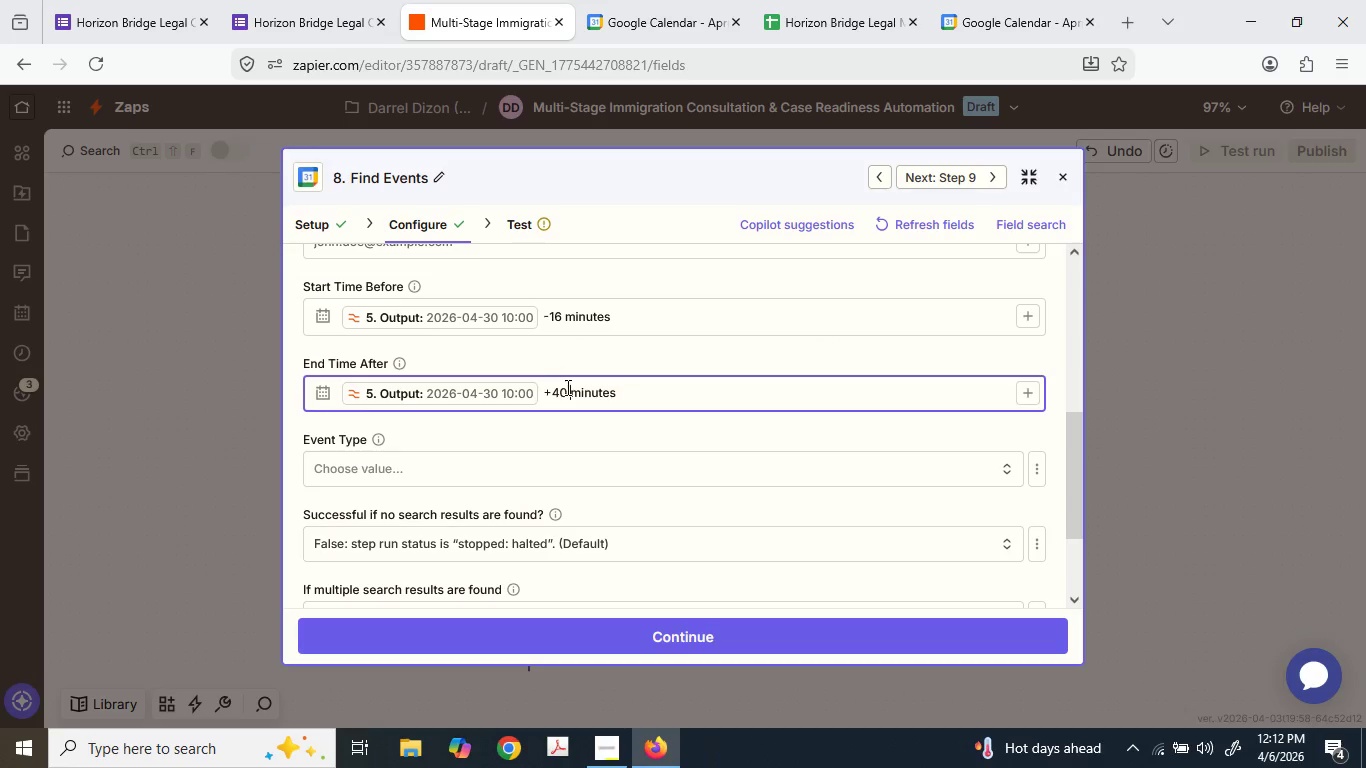 
key(Backspace)
 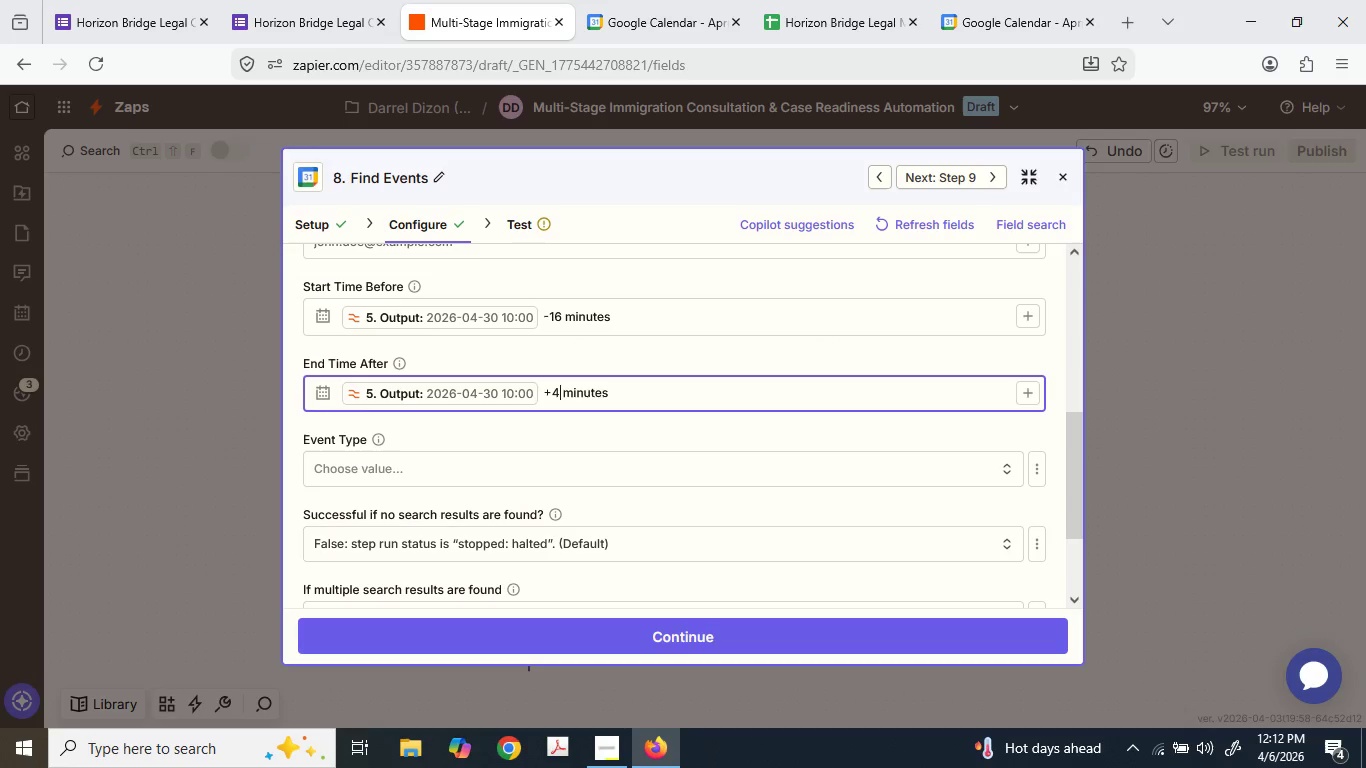 
key(Numpad1)
 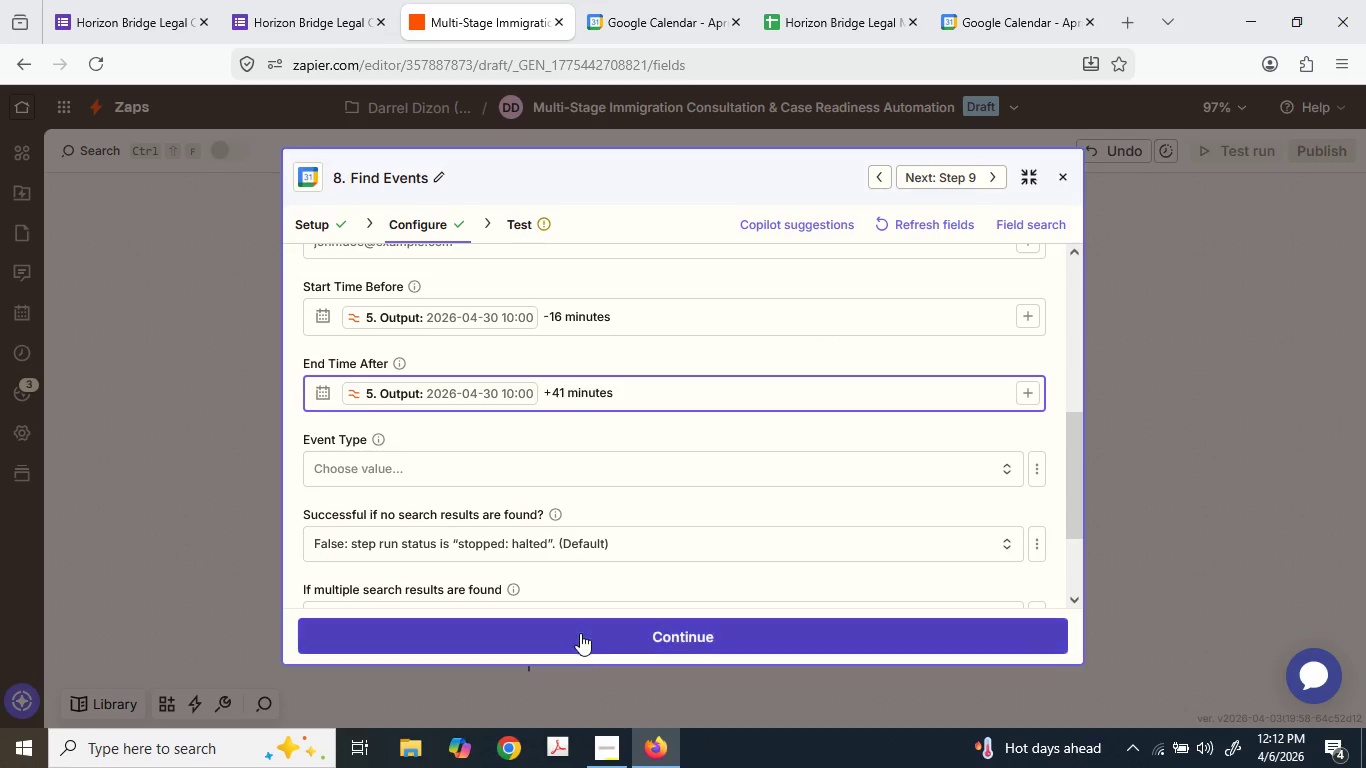 
left_click_drag(start_coordinate=[573, 649], to_coordinate=[568, 646])
 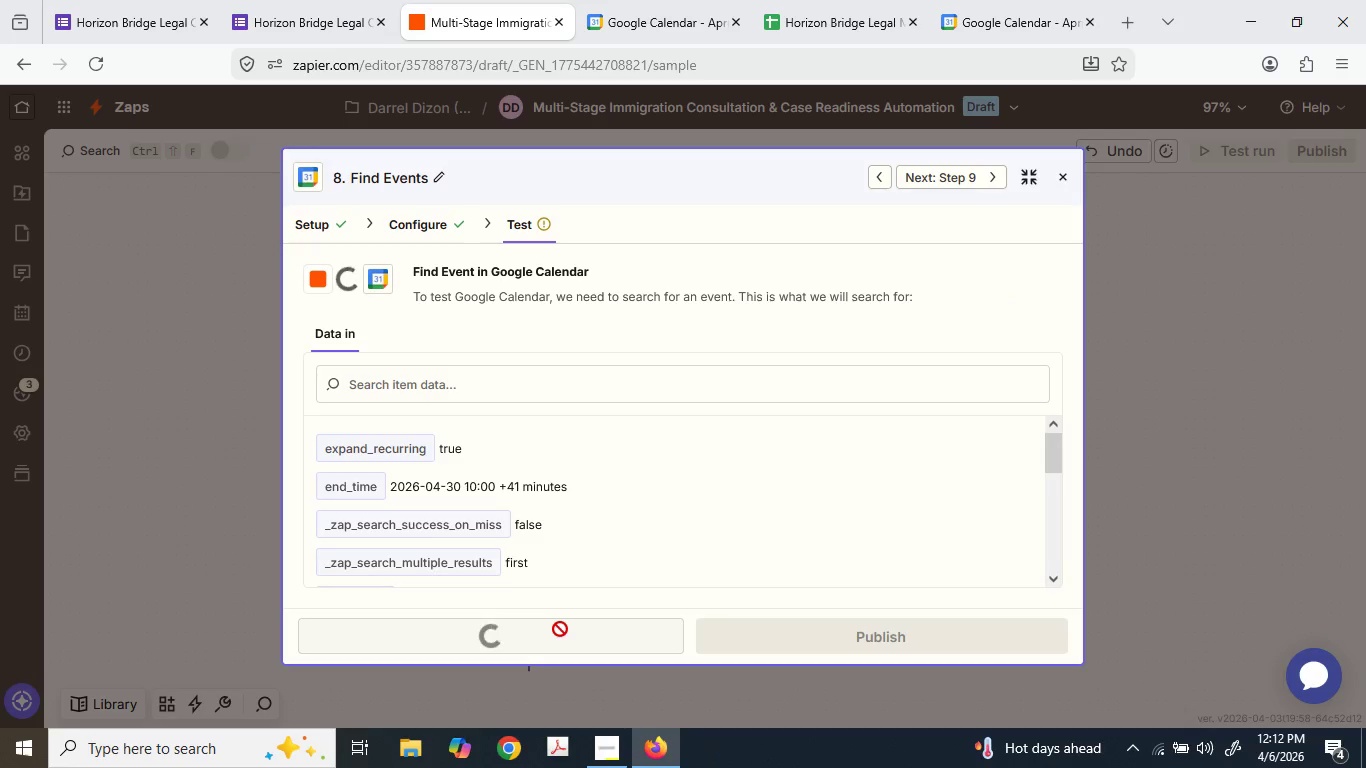 
left_click([560, 641])
 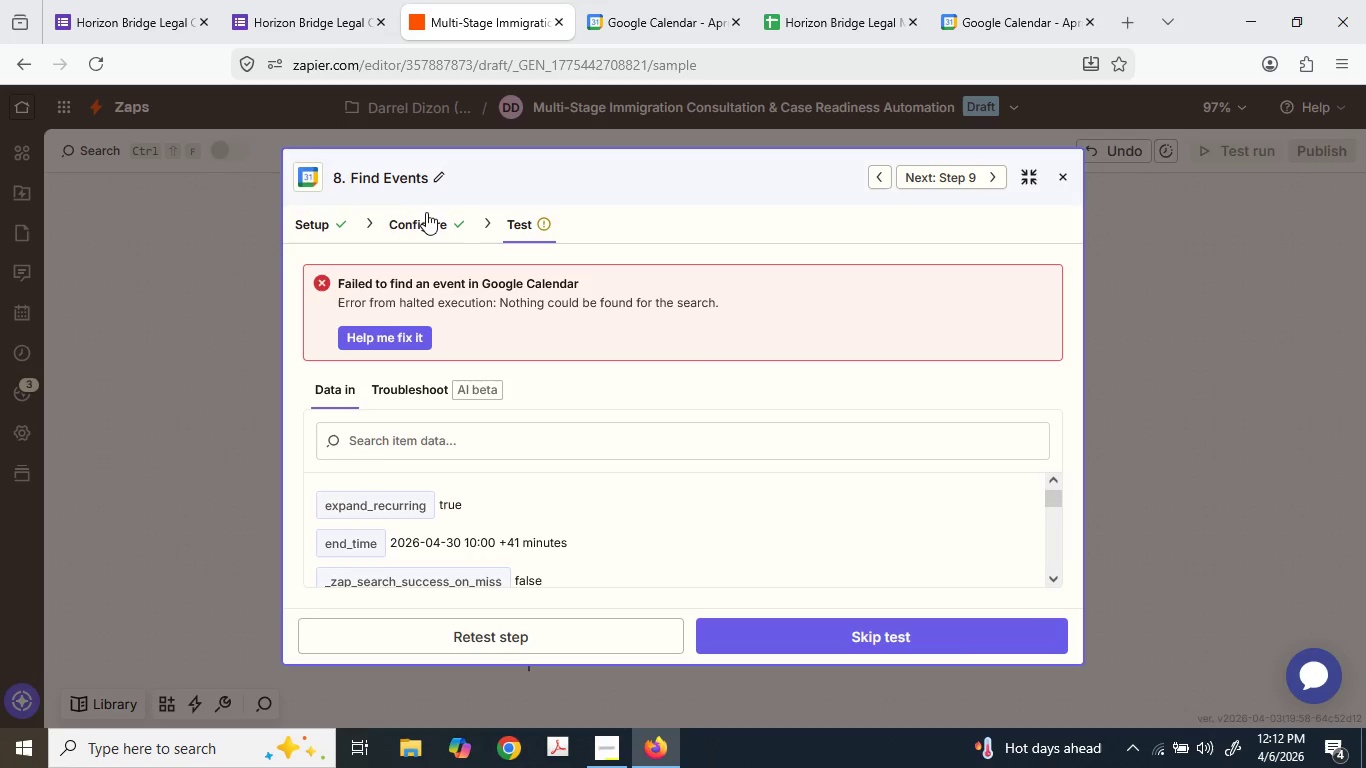 
wait(5.47)
 